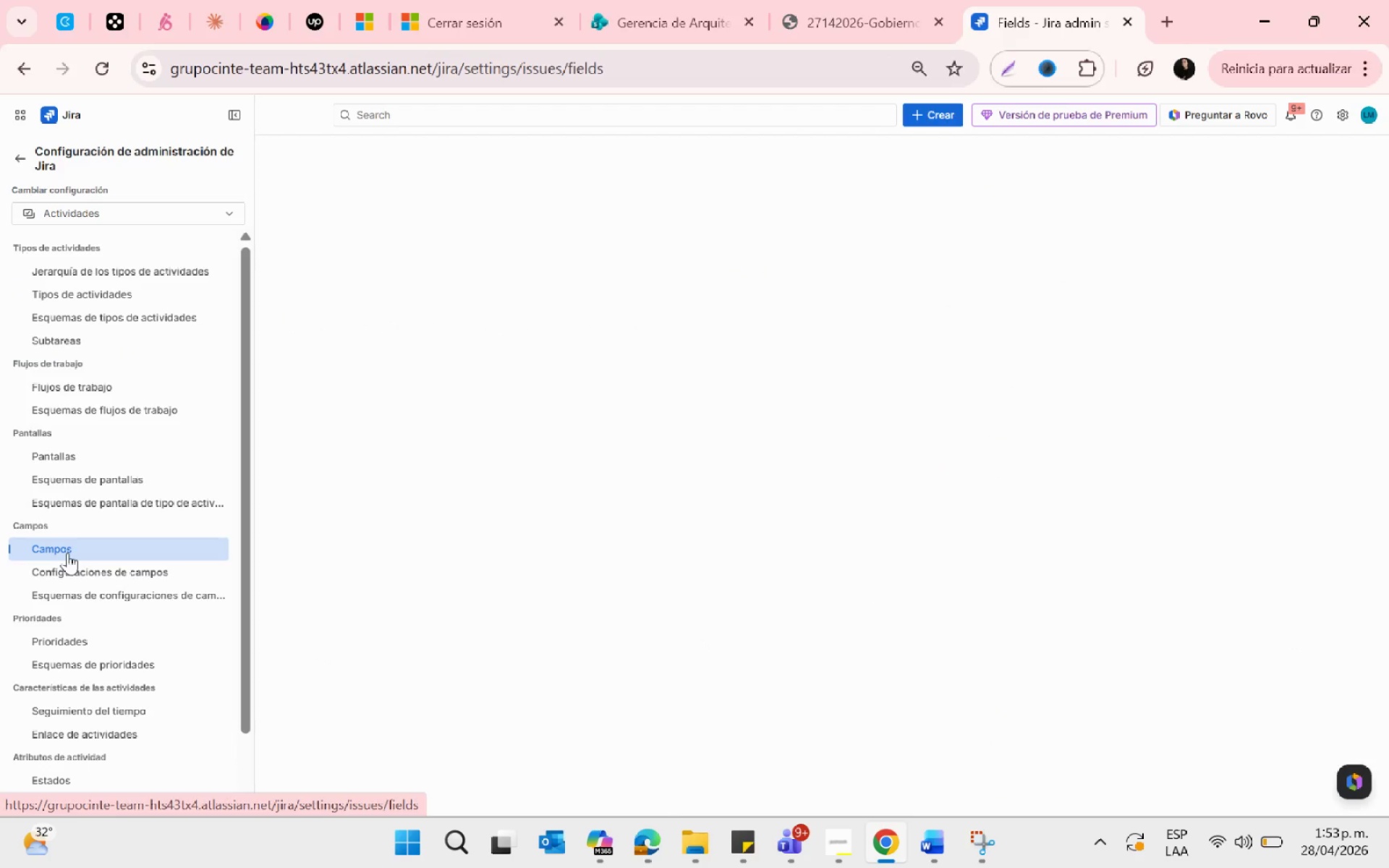 
left_click([1335, 161])
 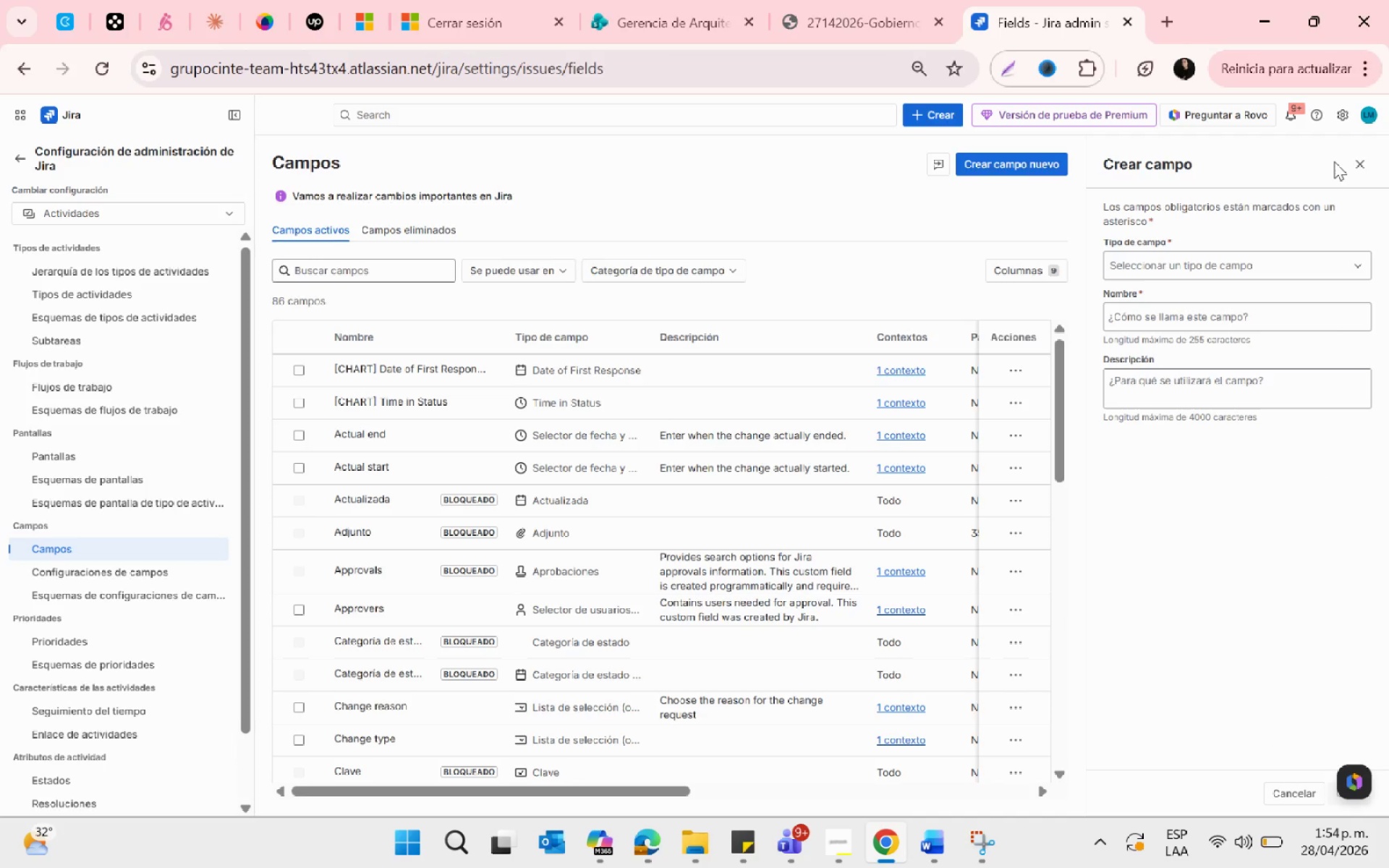 
left_click([1271, 263])
 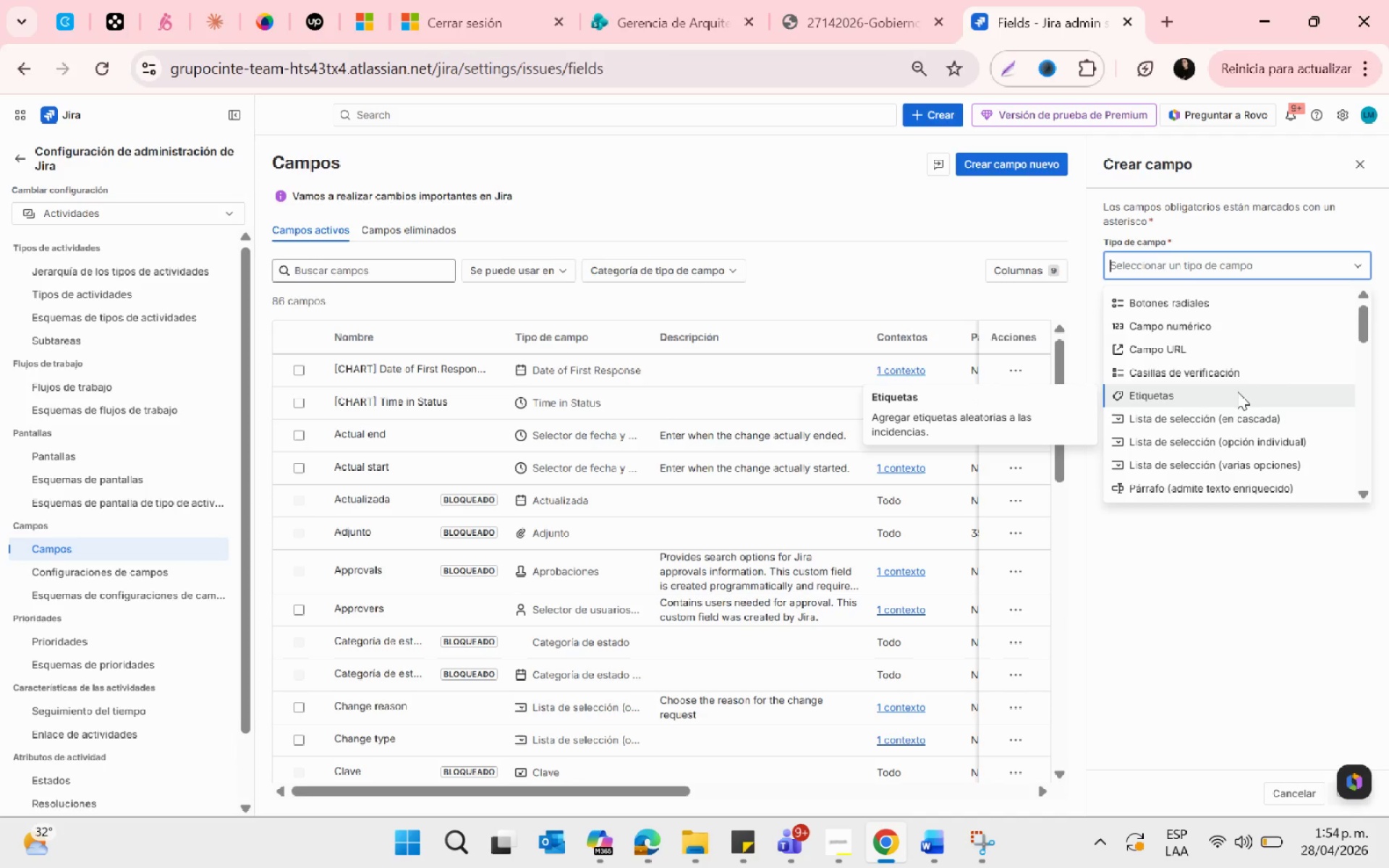 
scroll: coordinate [1237, 391], scroll_direction: none, amount: 0.0
 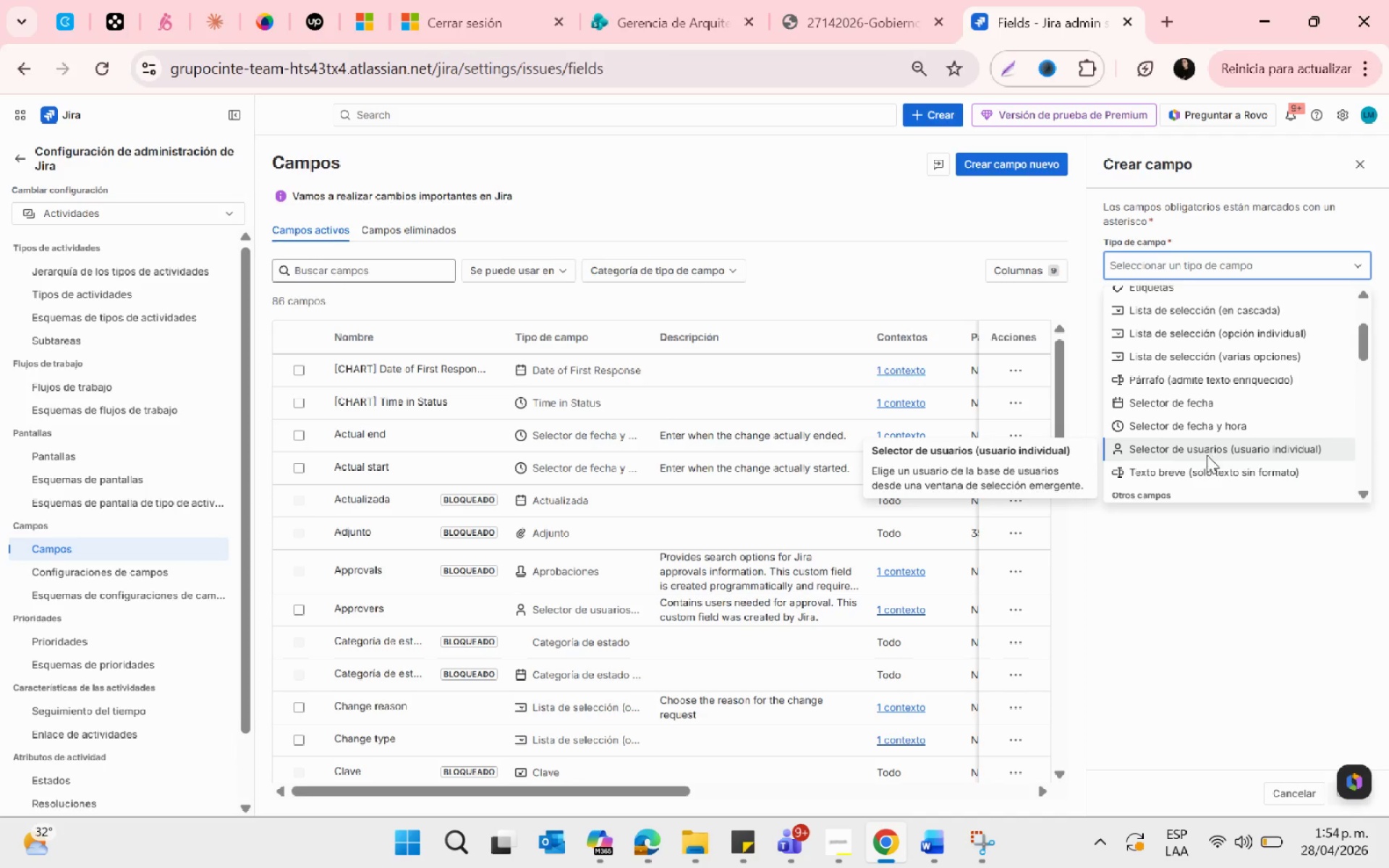 
left_click([1207, 467])
 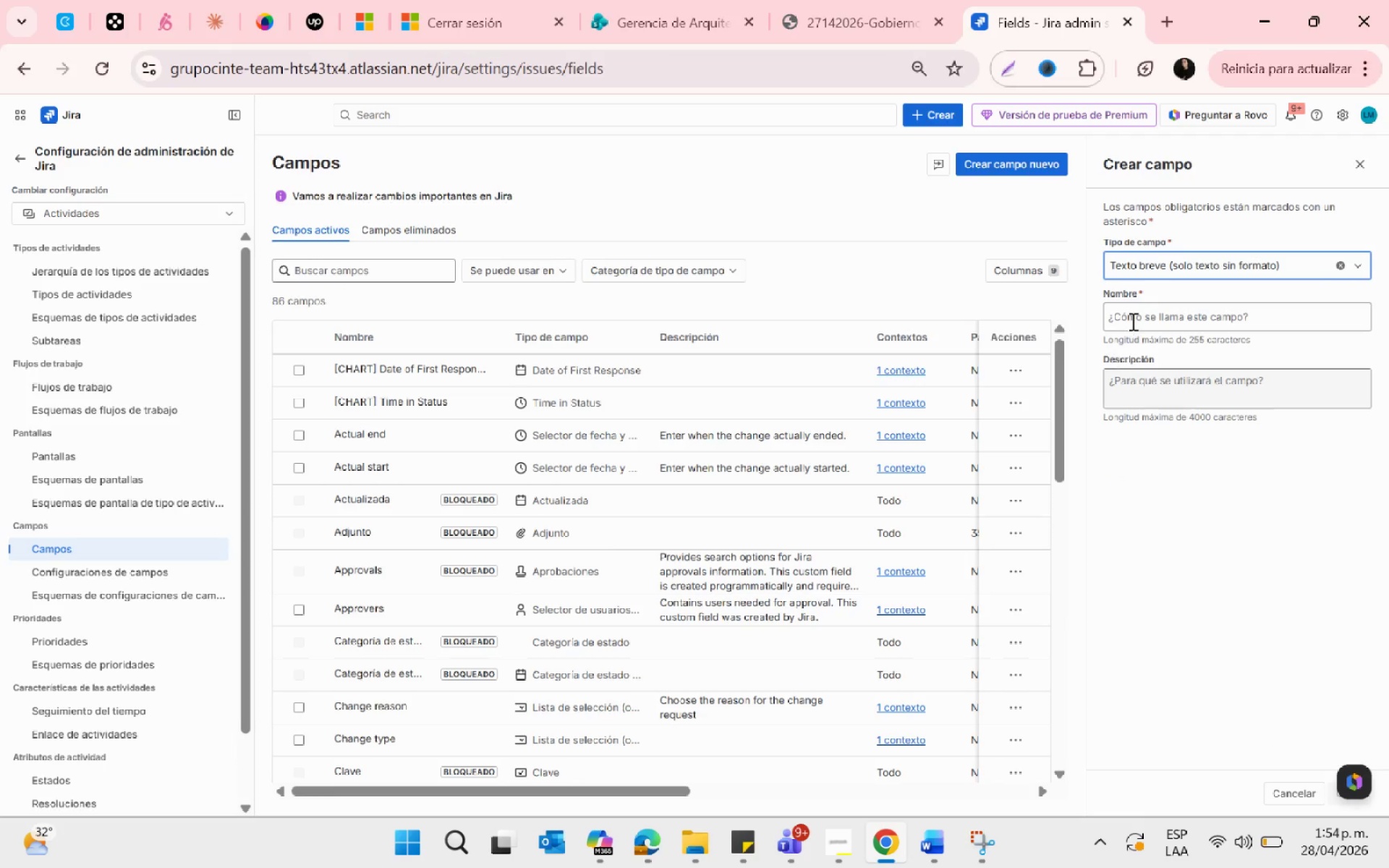 
left_click([1131, 321])
 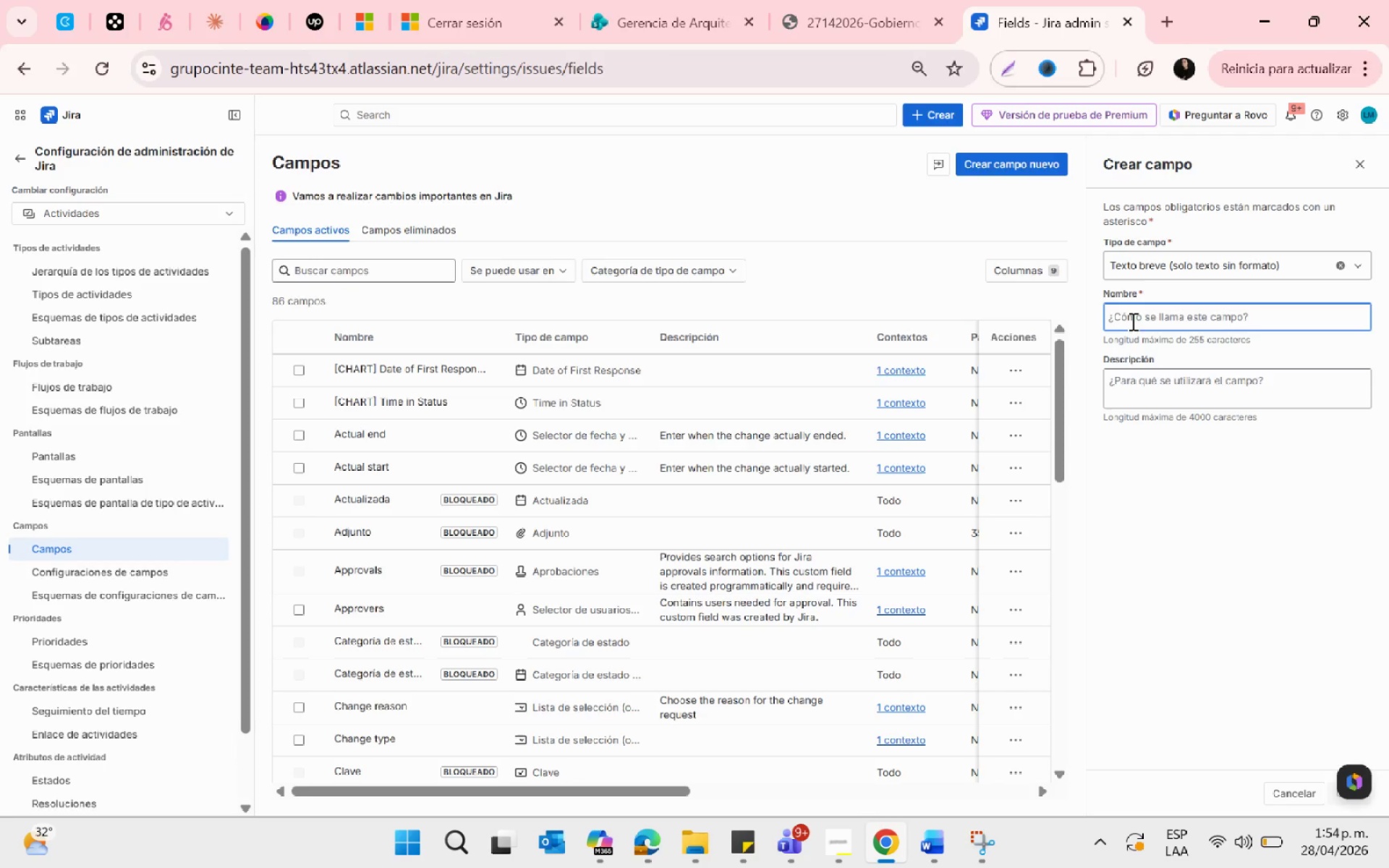 
type(Property Adress)
 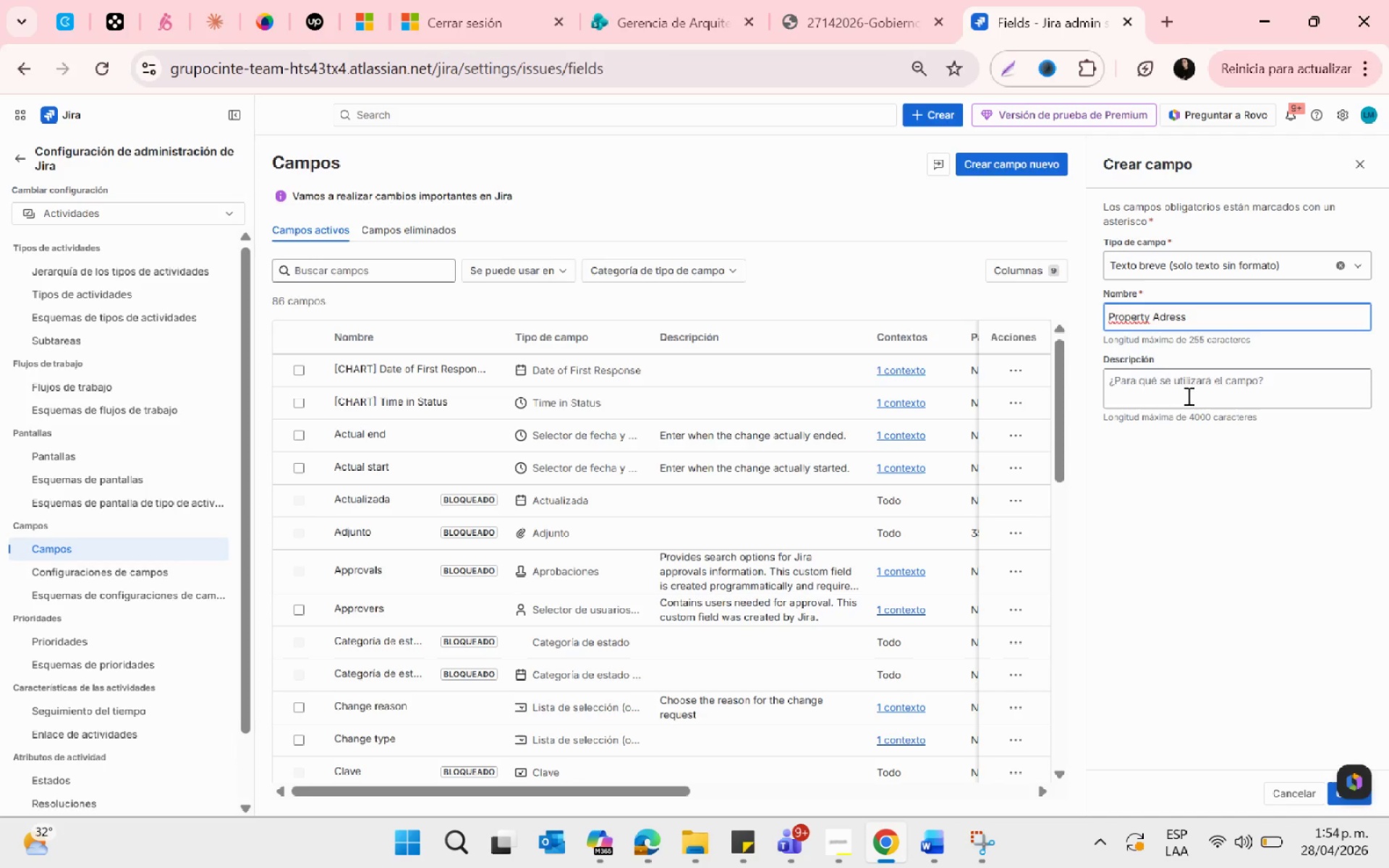 
left_click([1174, 388])
 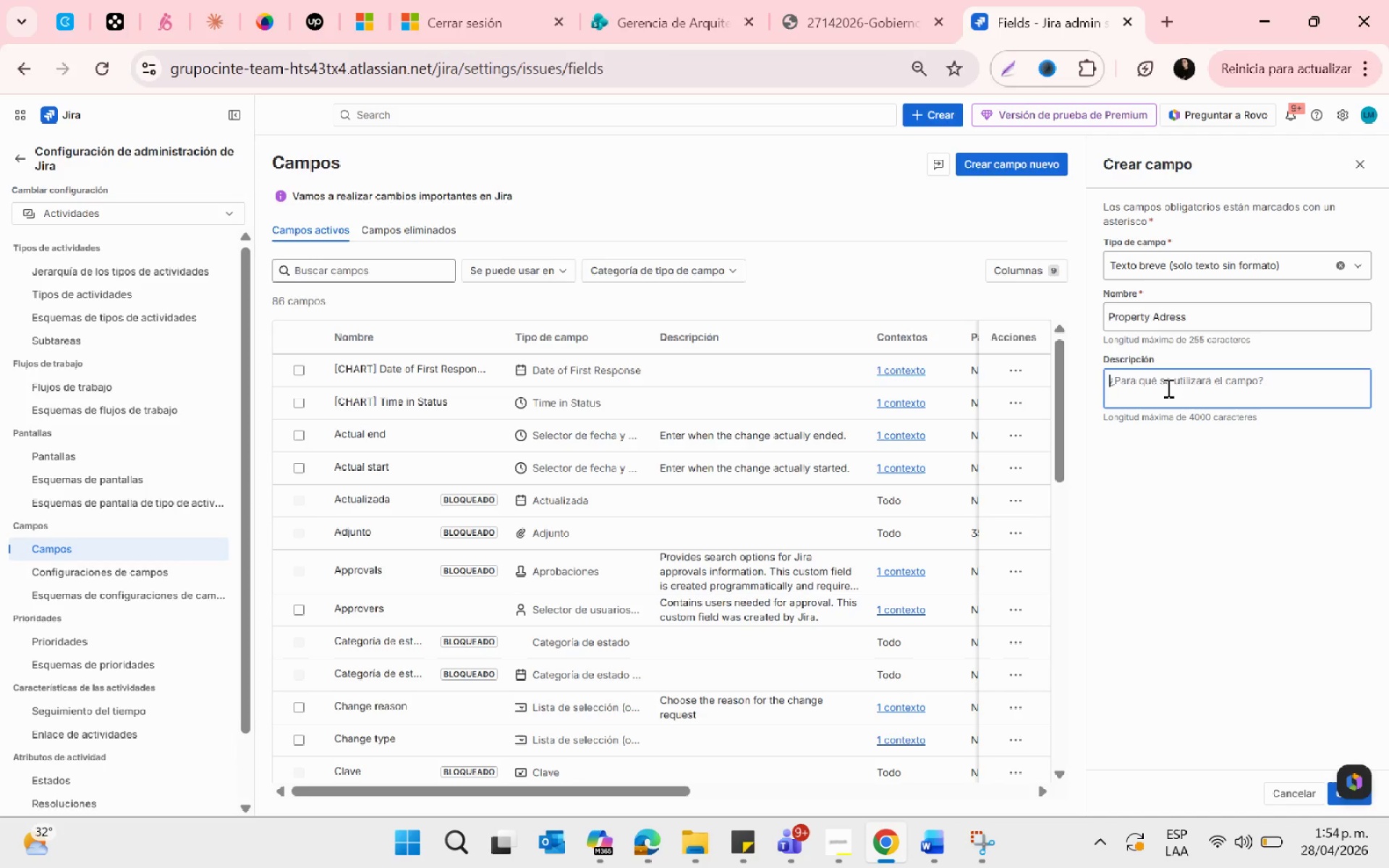 
wait(28.22)
 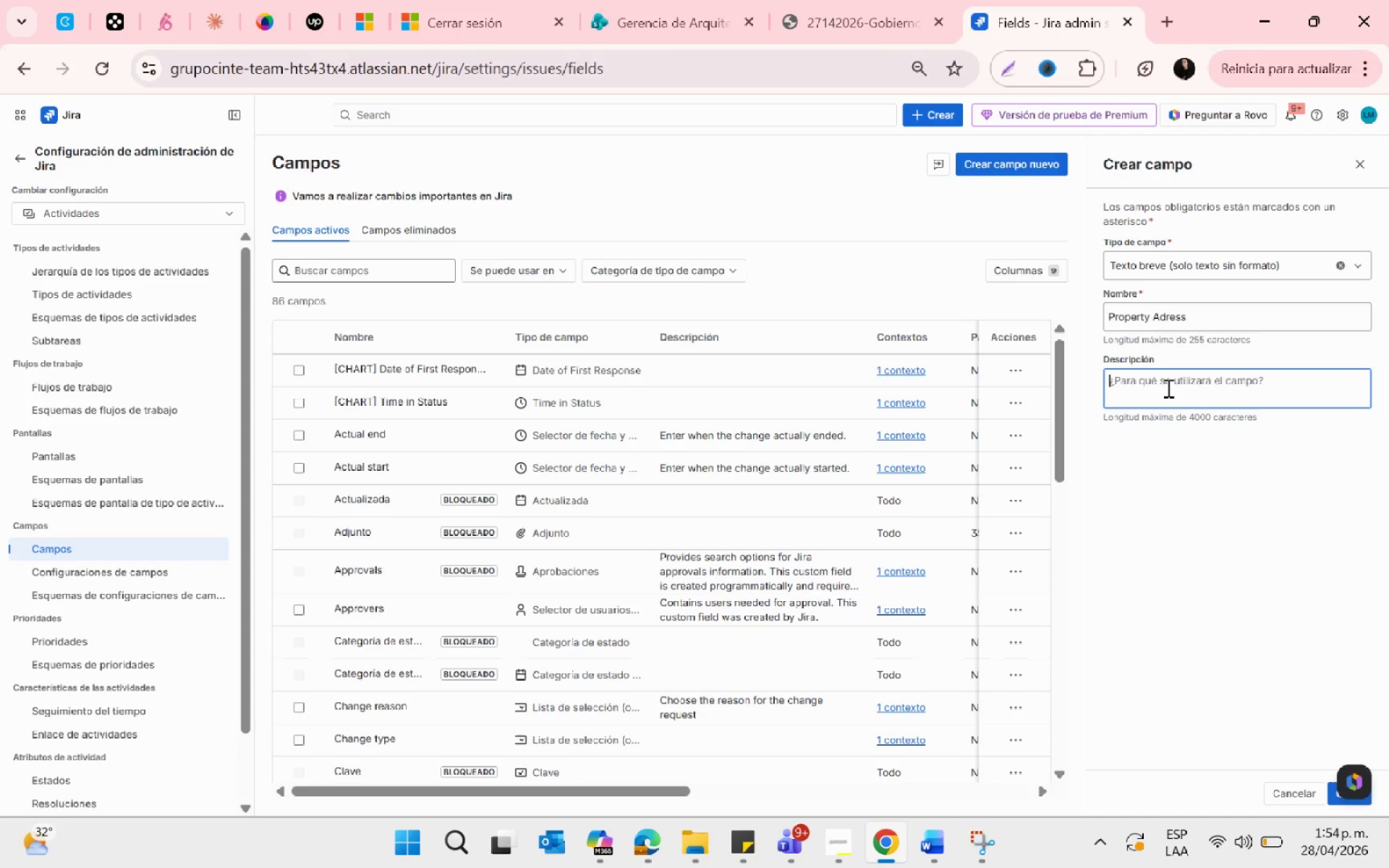 
type(Full adre)
key(Backspace)
key(Backspace)
key(Backspace)
key(Backspace)
type(addresss)
key(Backspace)
type( )
key(Backspace)
key(Backspace)
key(Backspace)
type(ss of the proerty being prepared for listing)
 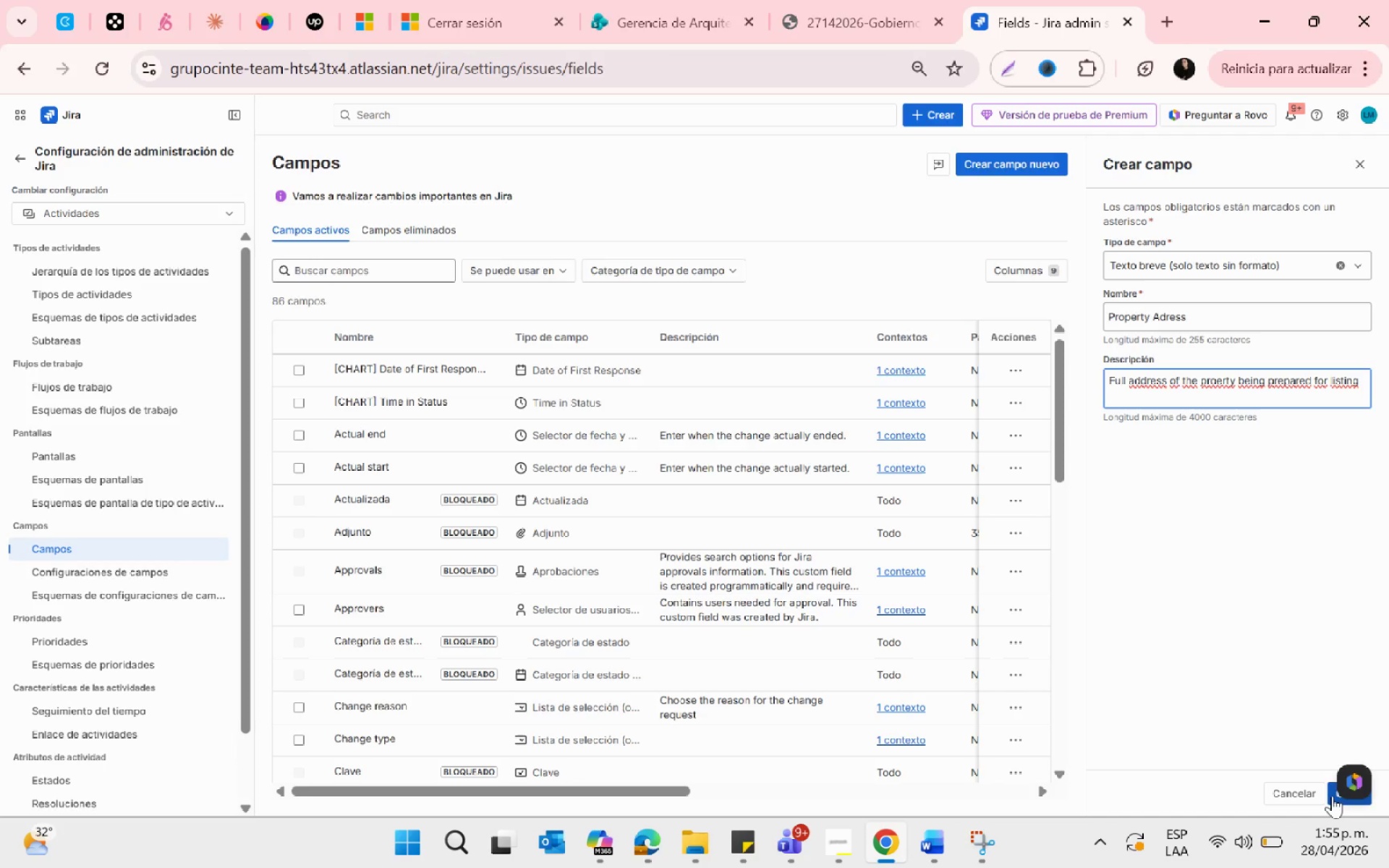 
left_click([1335, 796])
 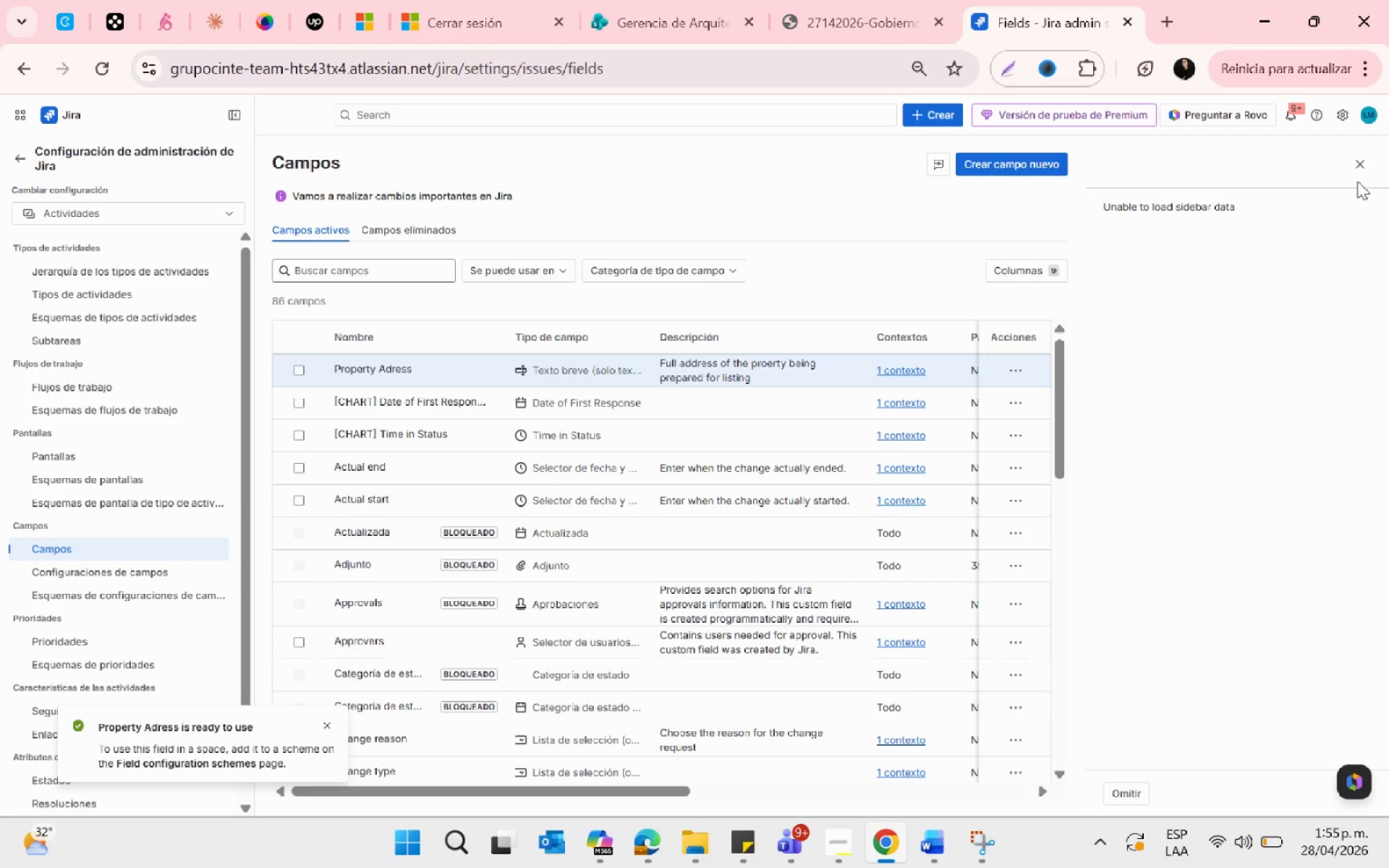 
wait(5.38)
 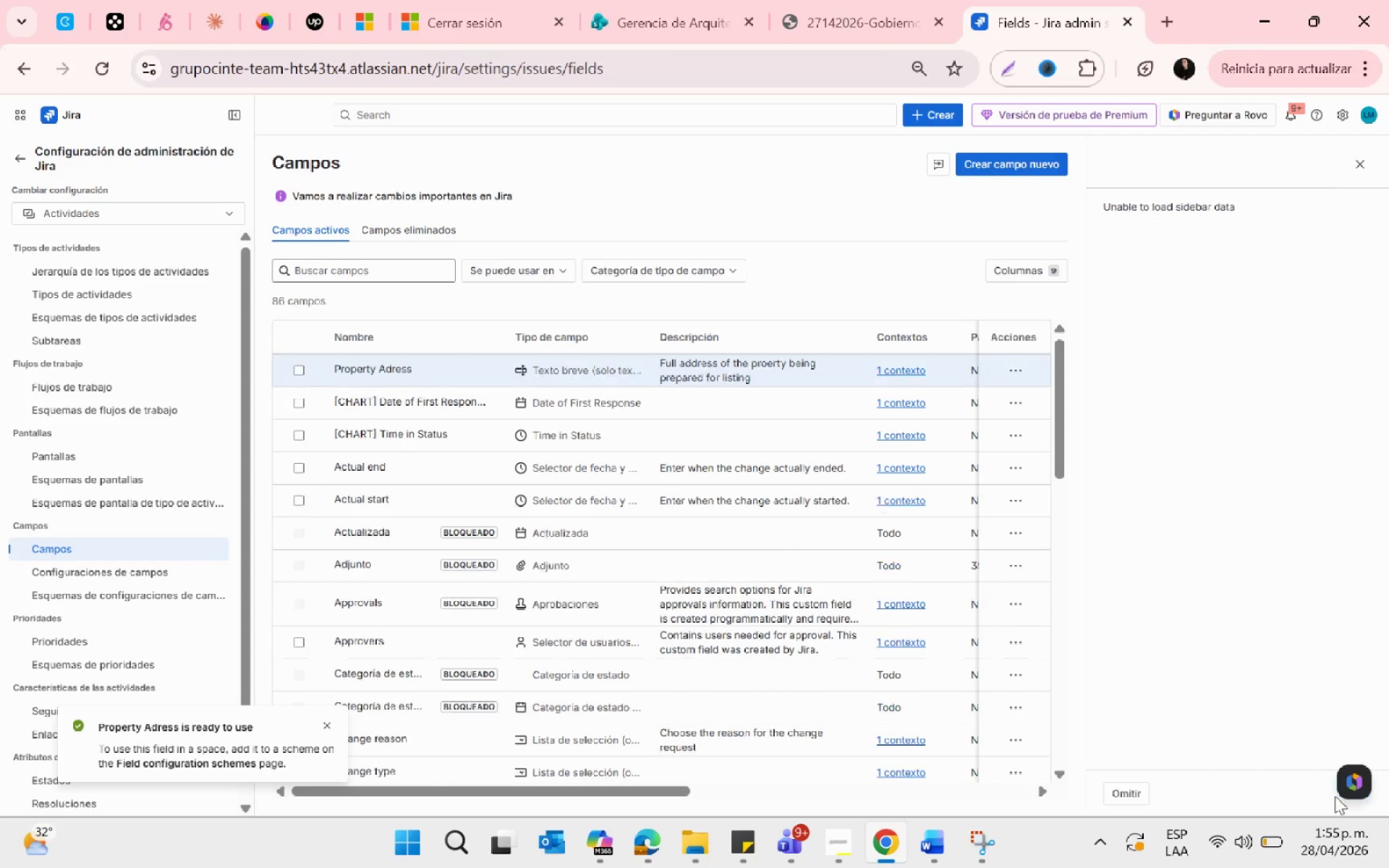 
left_click([1359, 169])
 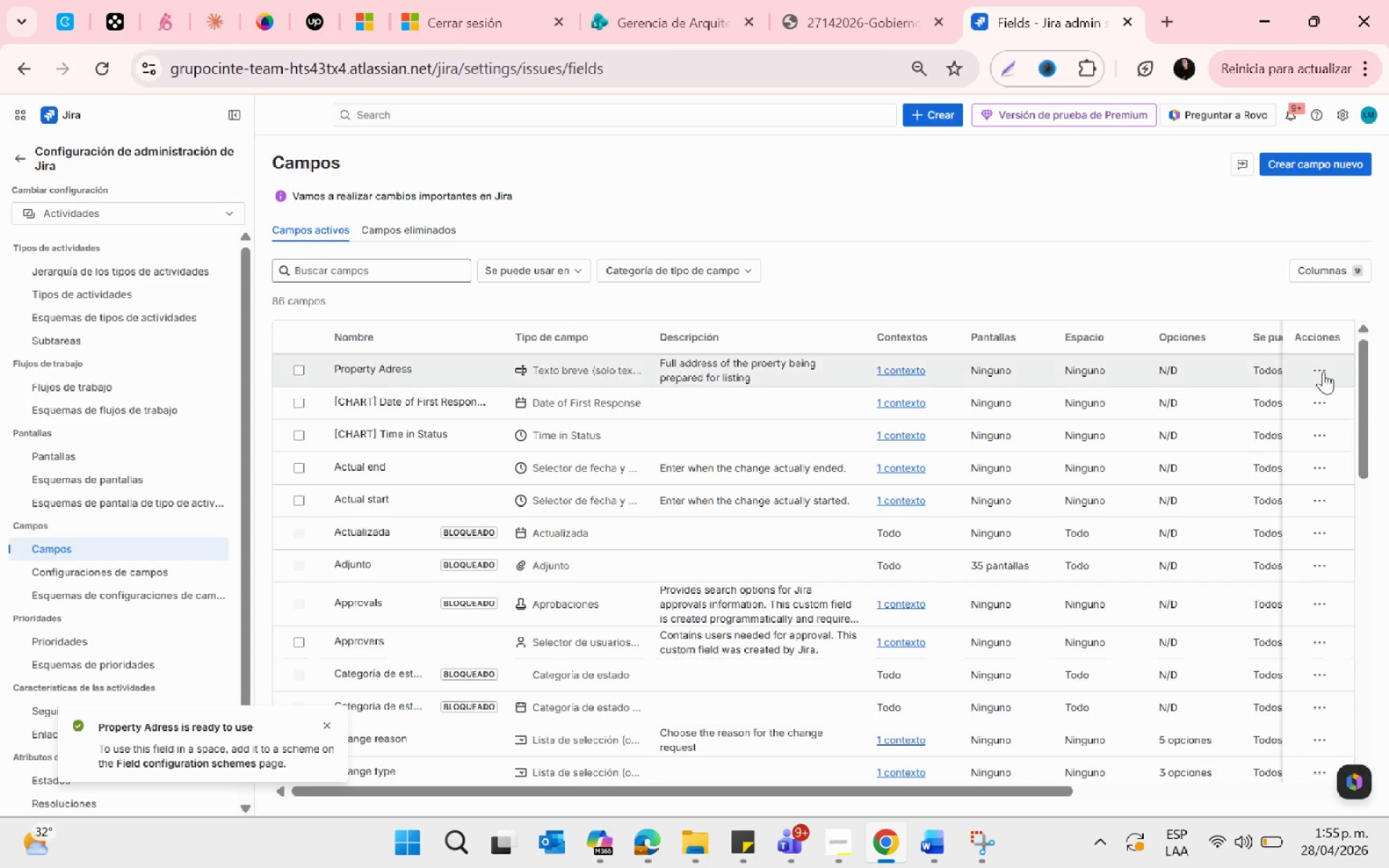 
left_click([1322, 367])
 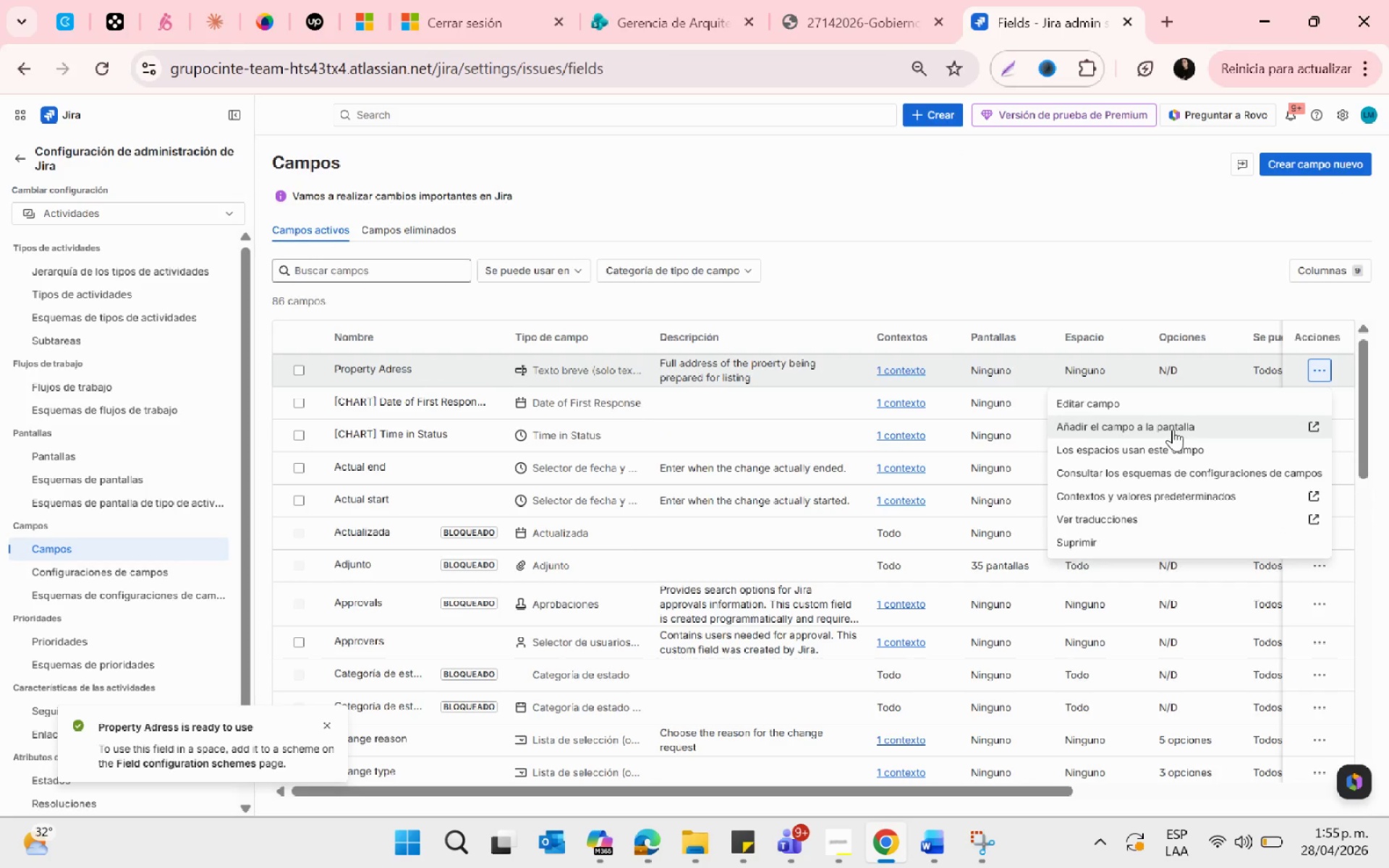 
left_click([1173, 429])
 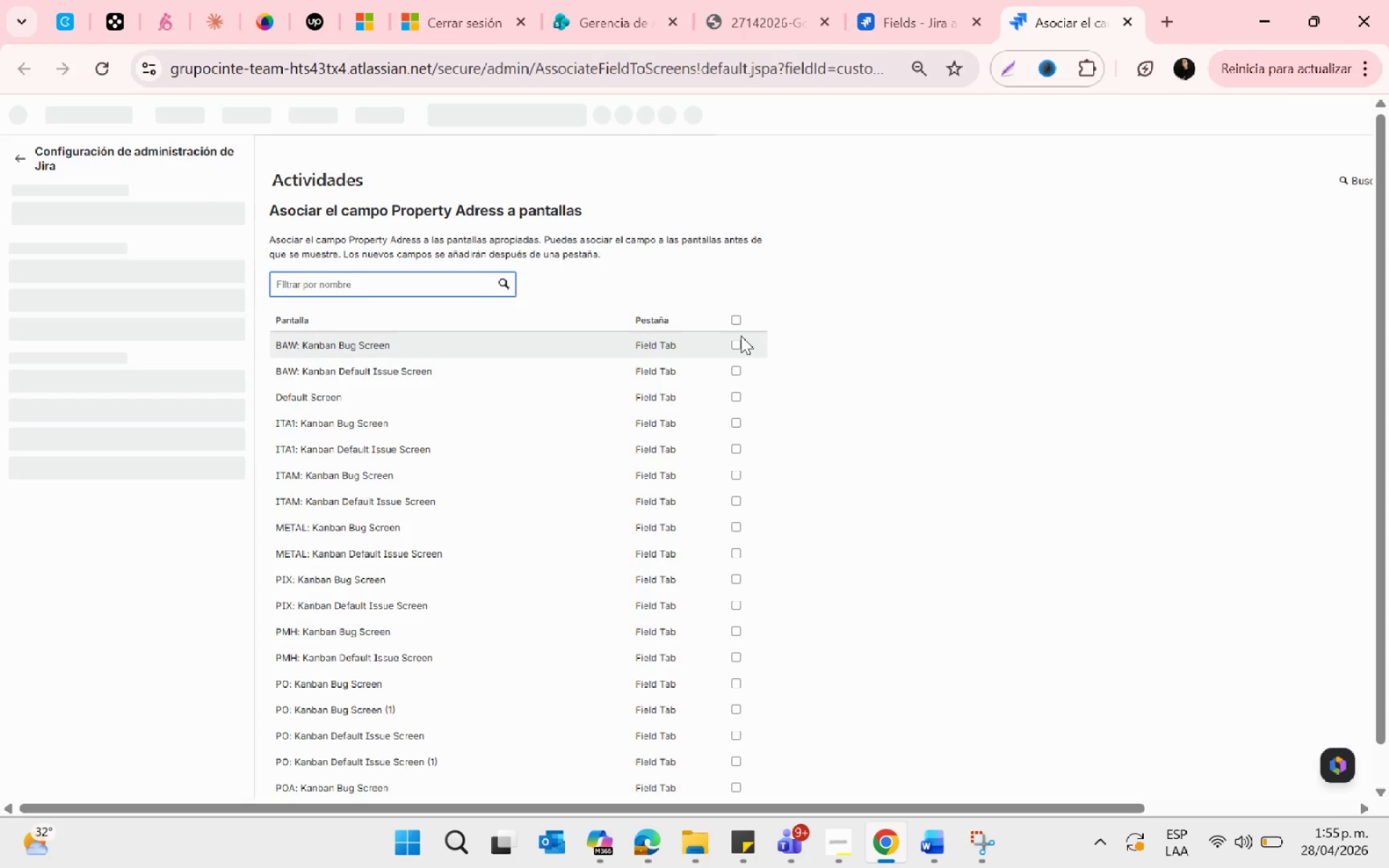 
left_click([736, 326])
 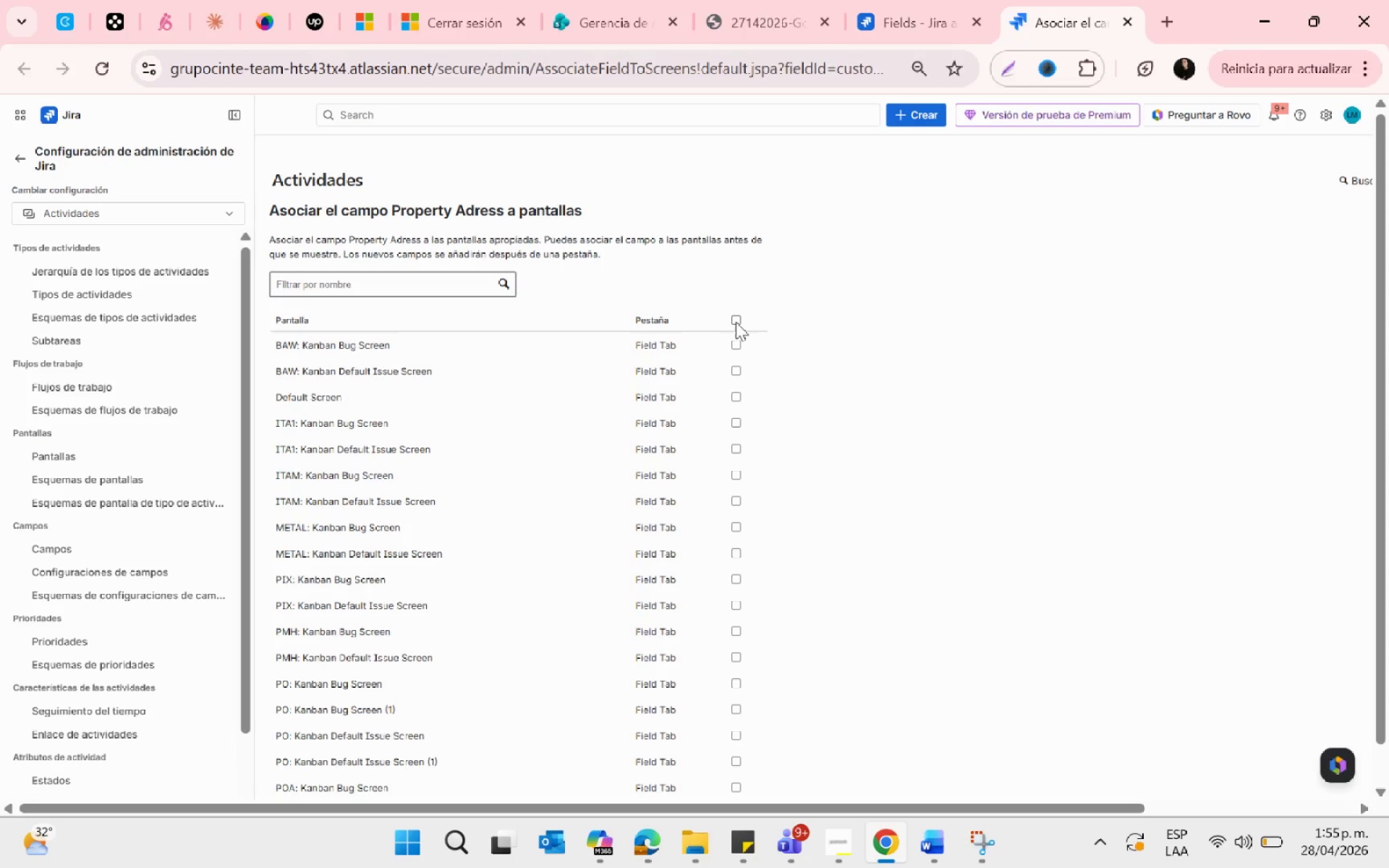 
left_click([736, 322])
 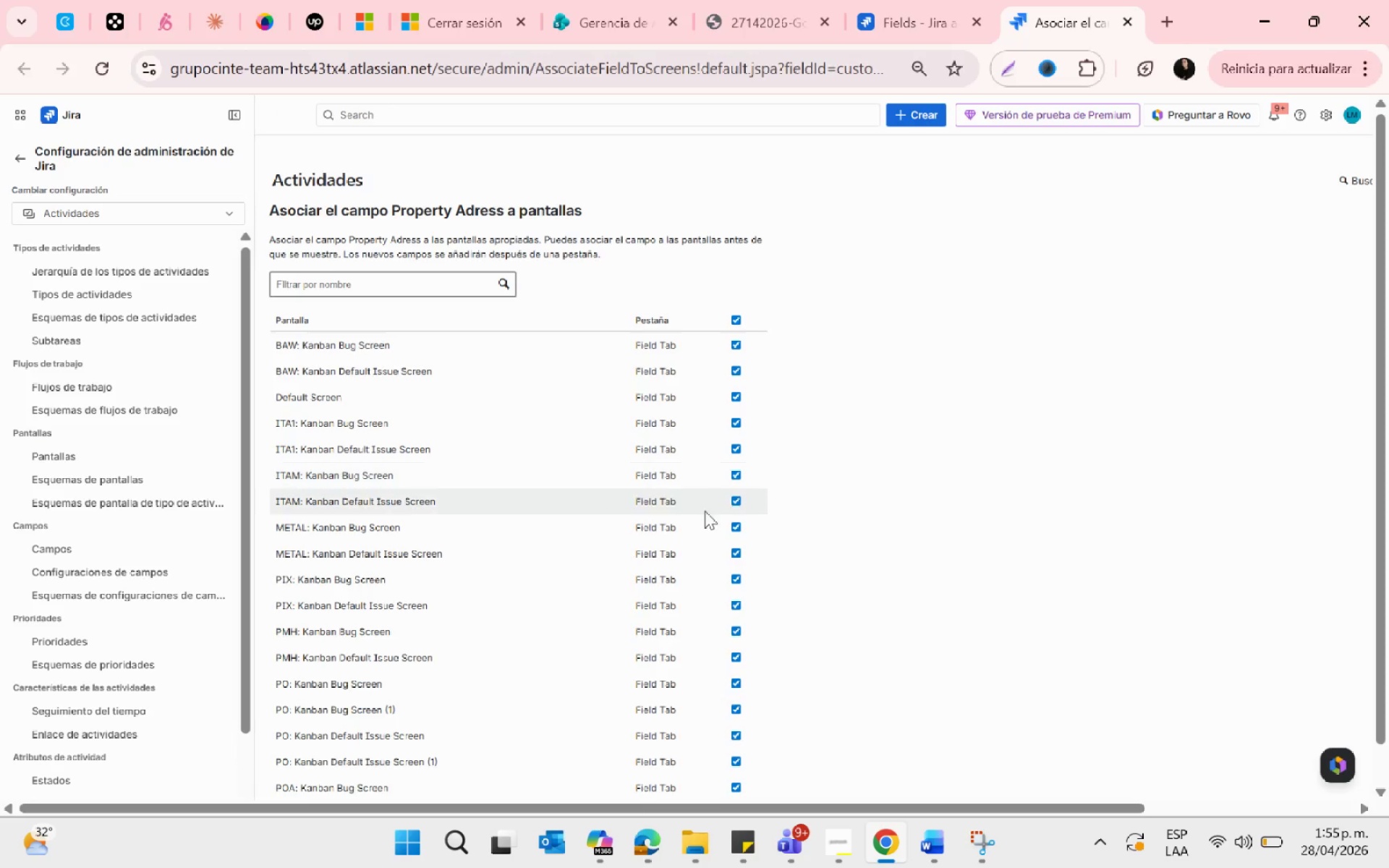 
scroll: coordinate [676, 598], scroll_direction: down, amount: 17.0
 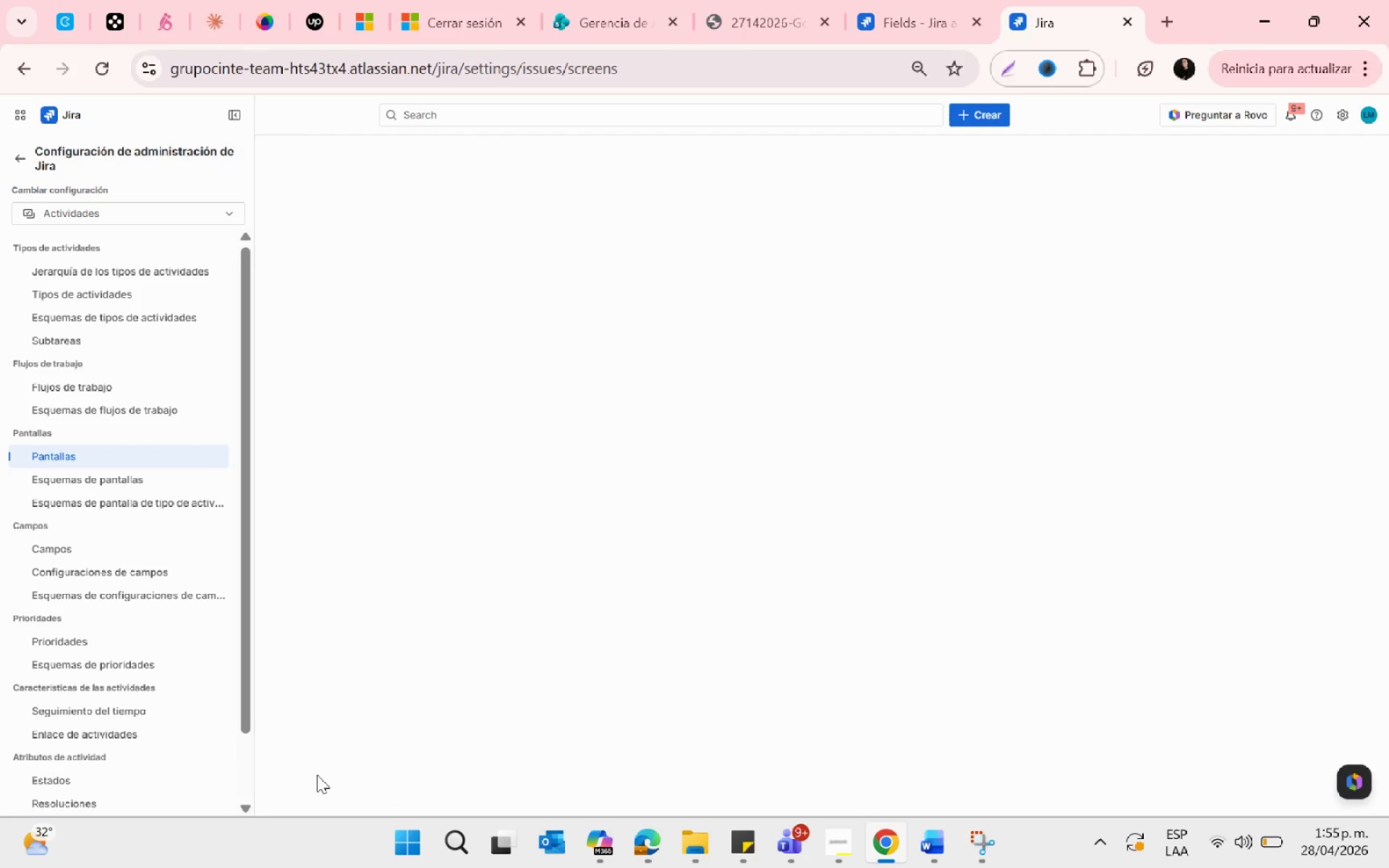 
wait(7.33)
 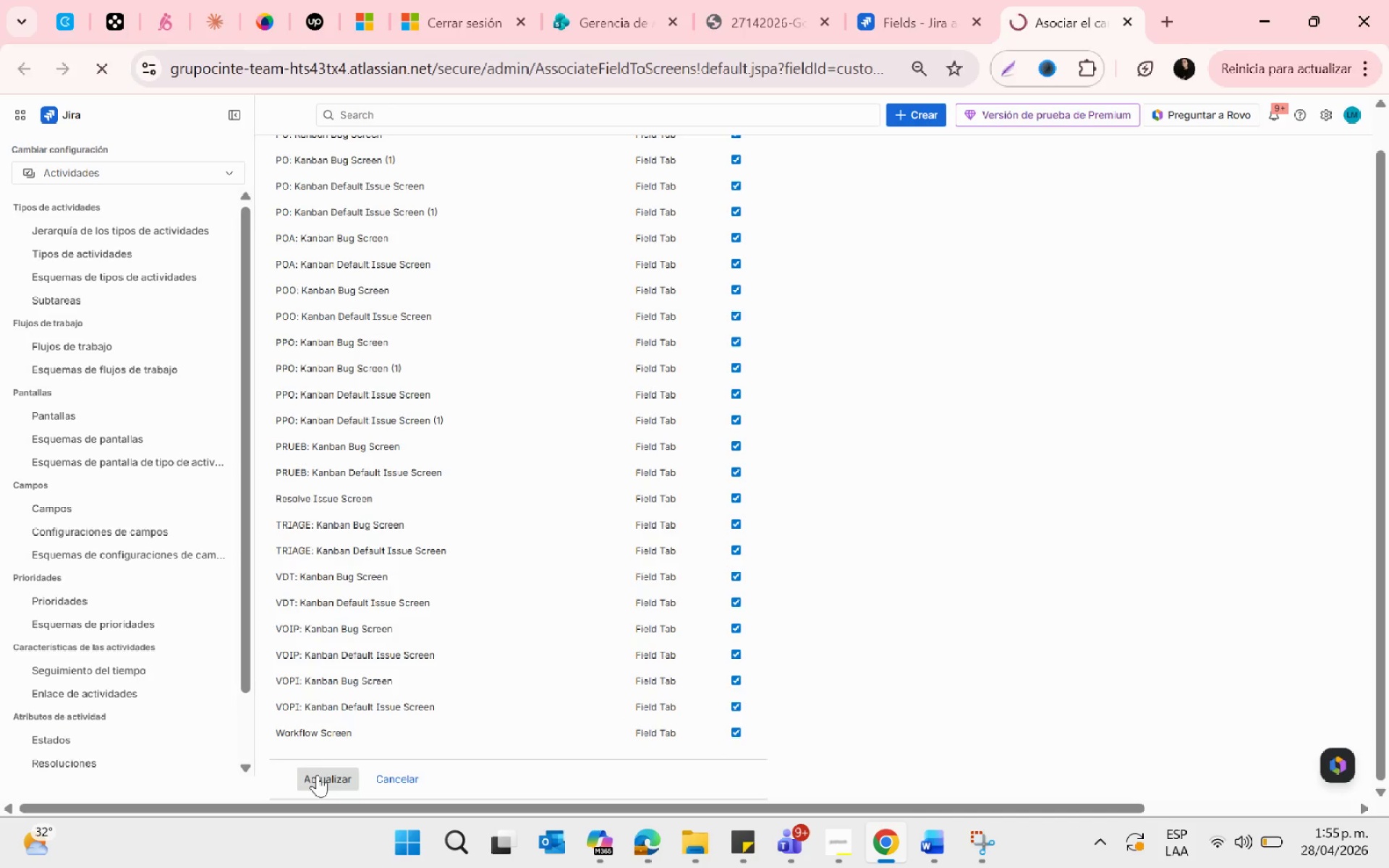 
left_click([1130, 27])
 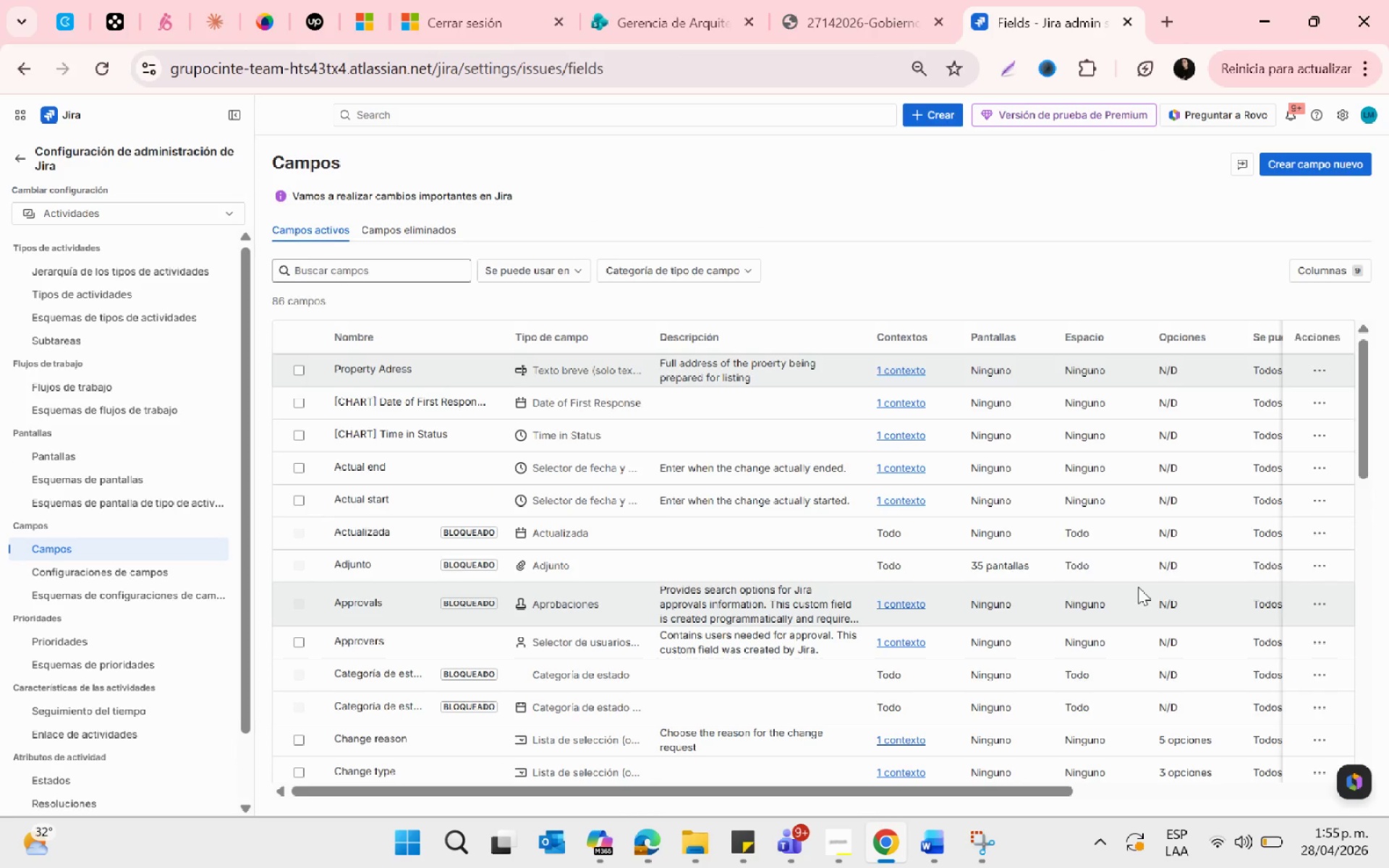 
key(PrintScreen)
 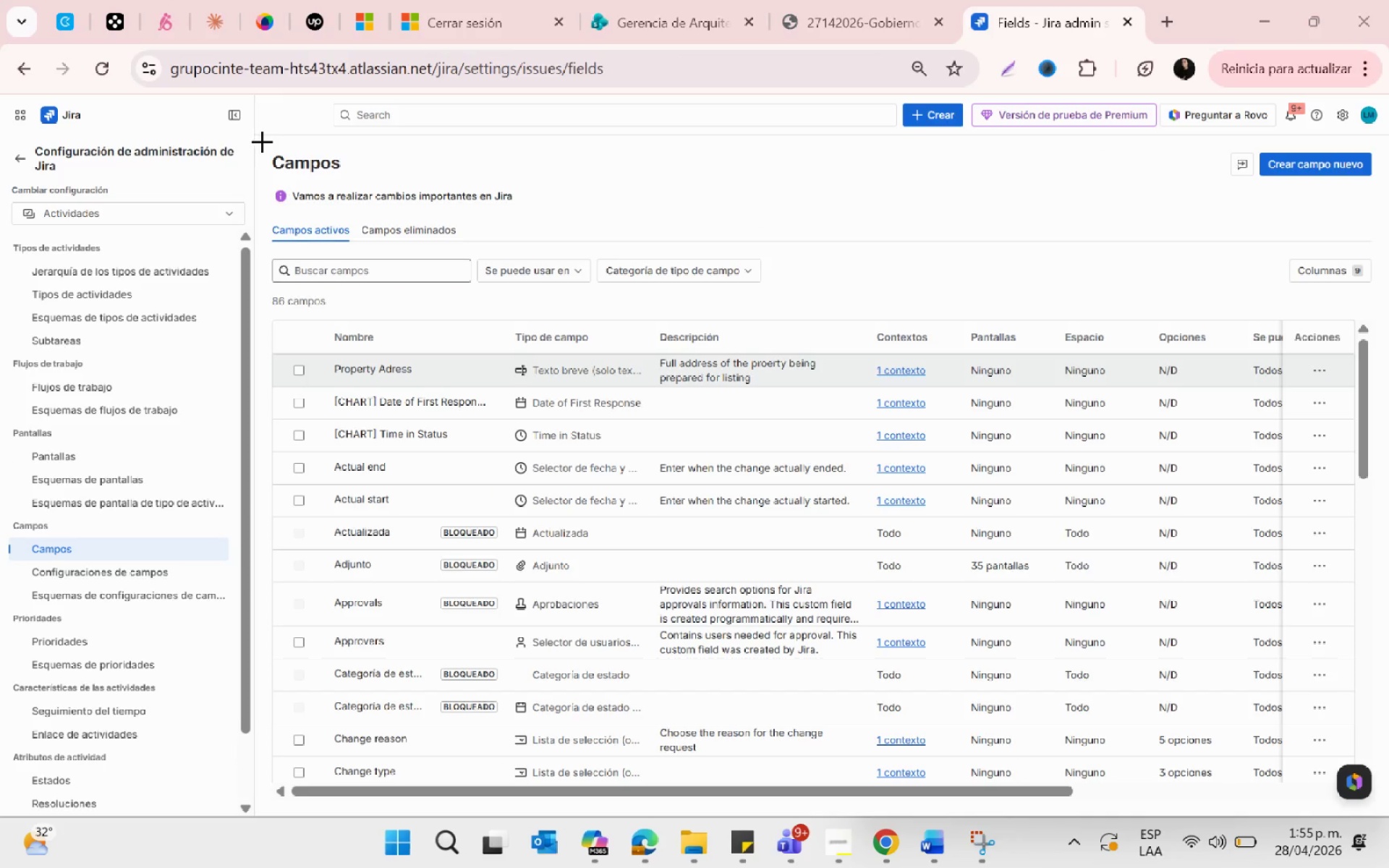 
left_click_drag(start_coordinate=[255, 142], to_coordinate=[1365, 812])
 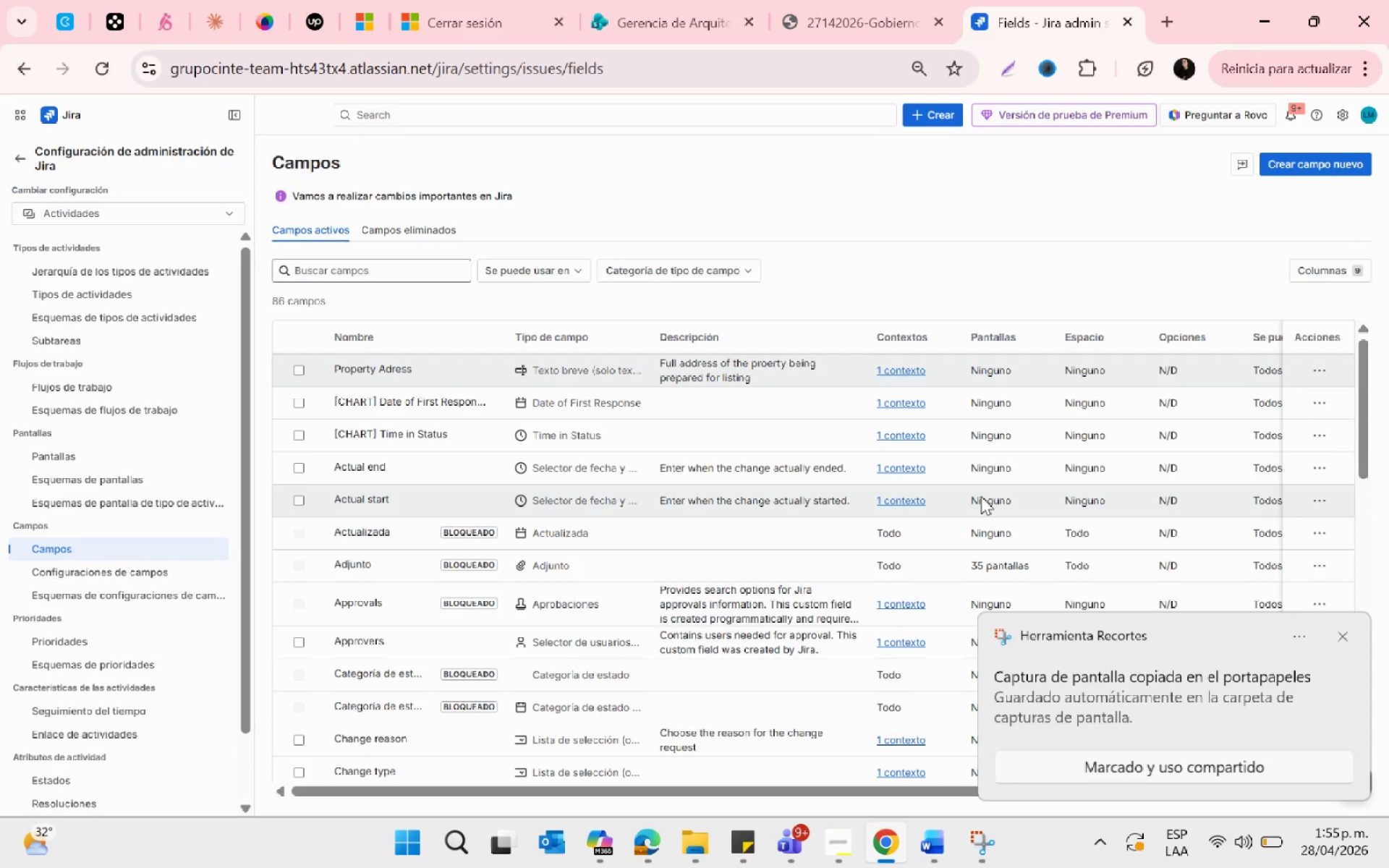 
left_click([1076, 687])
 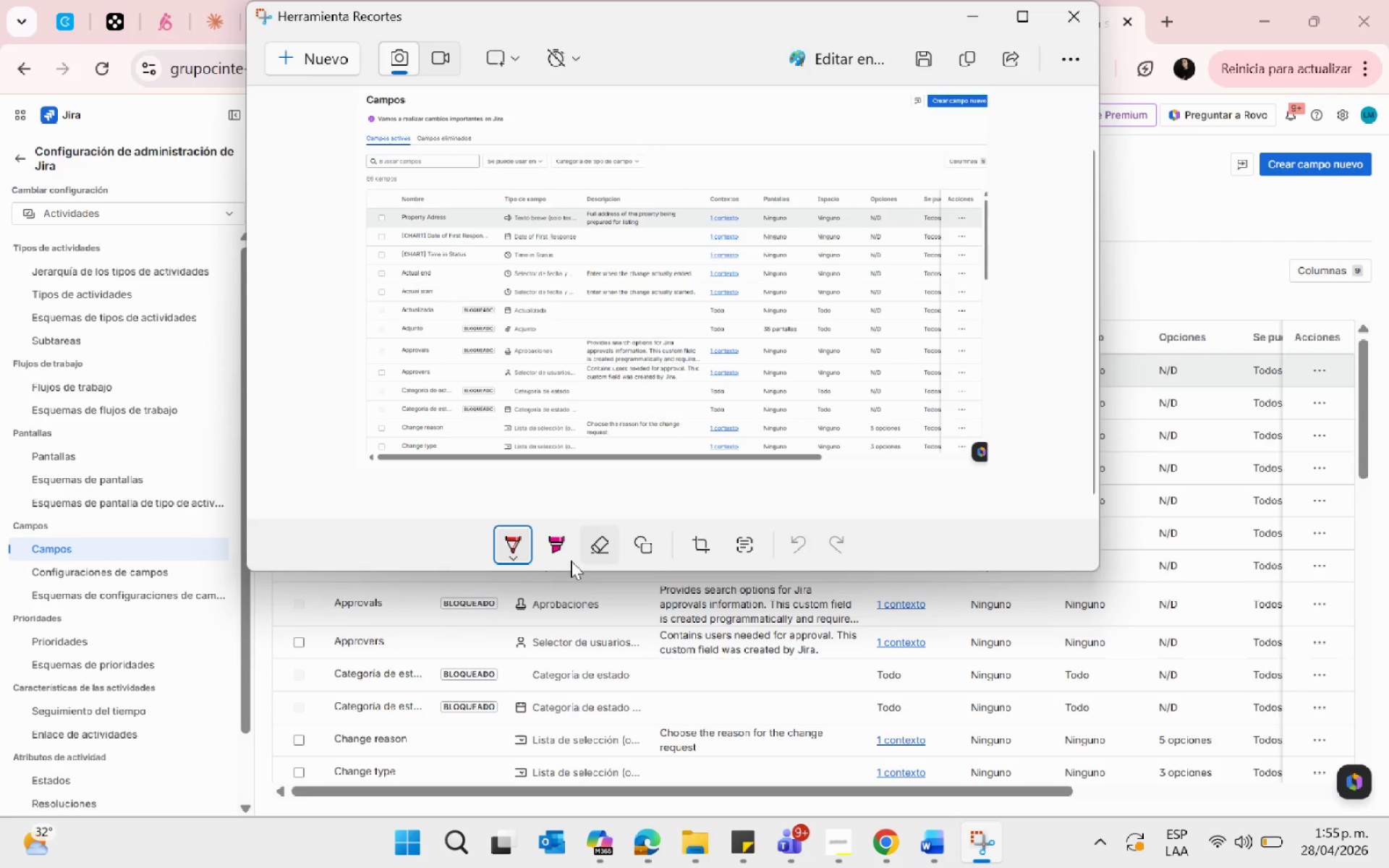 
left_click([652, 548])
 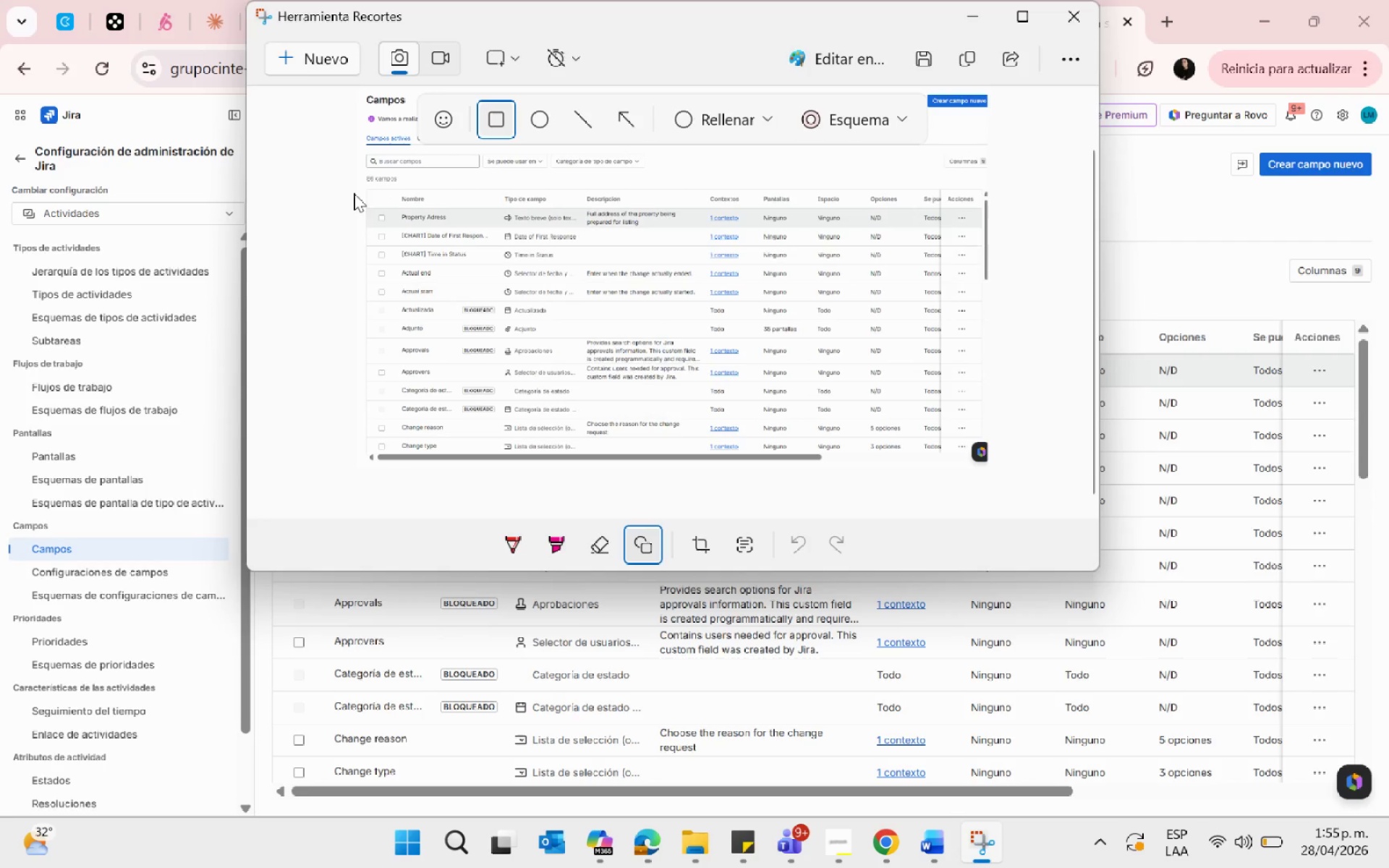 
left_click_drag(start_coordinate=[354, 193], to_coordinate=[991, 222])
 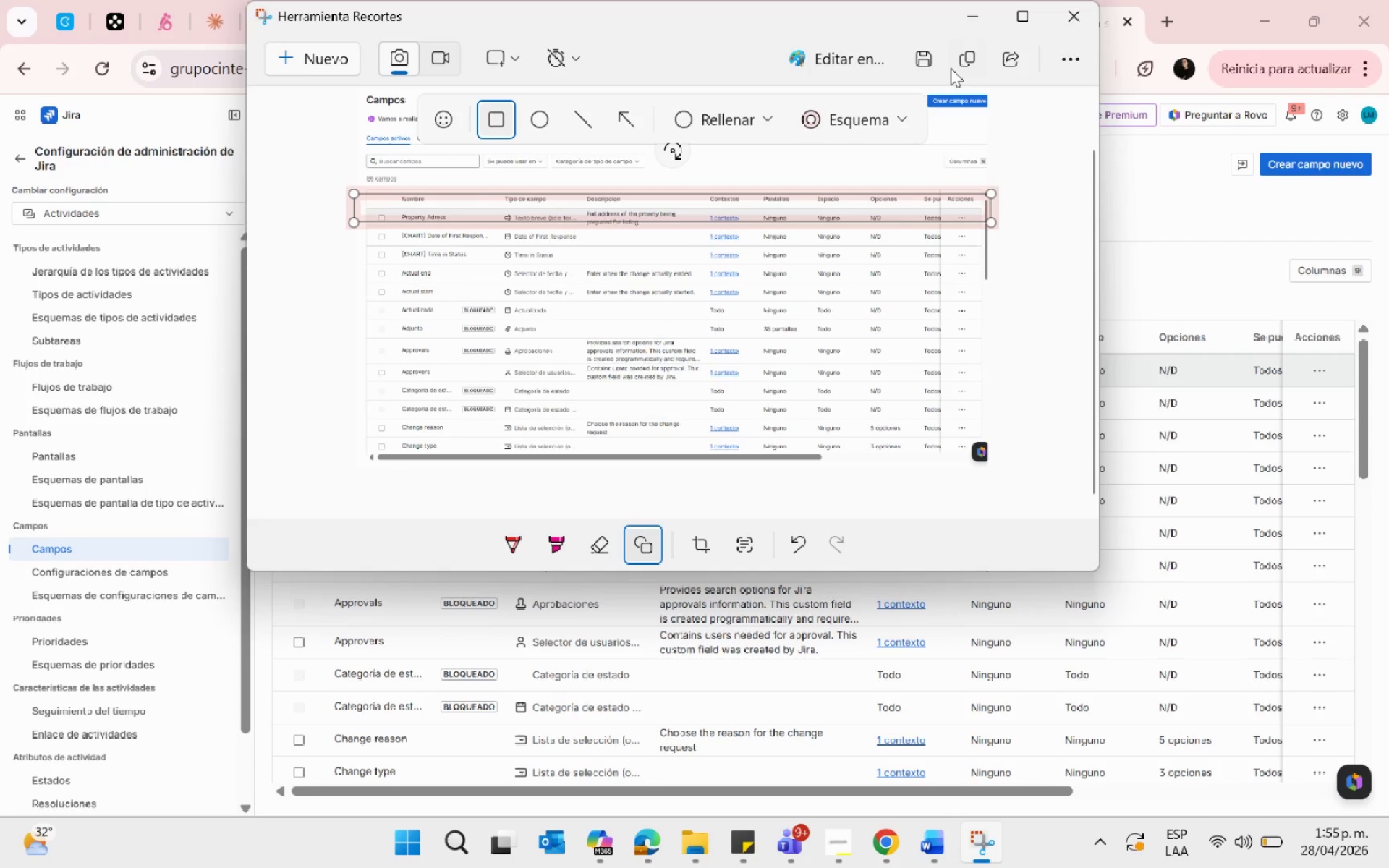 
left_click([928, 58])
 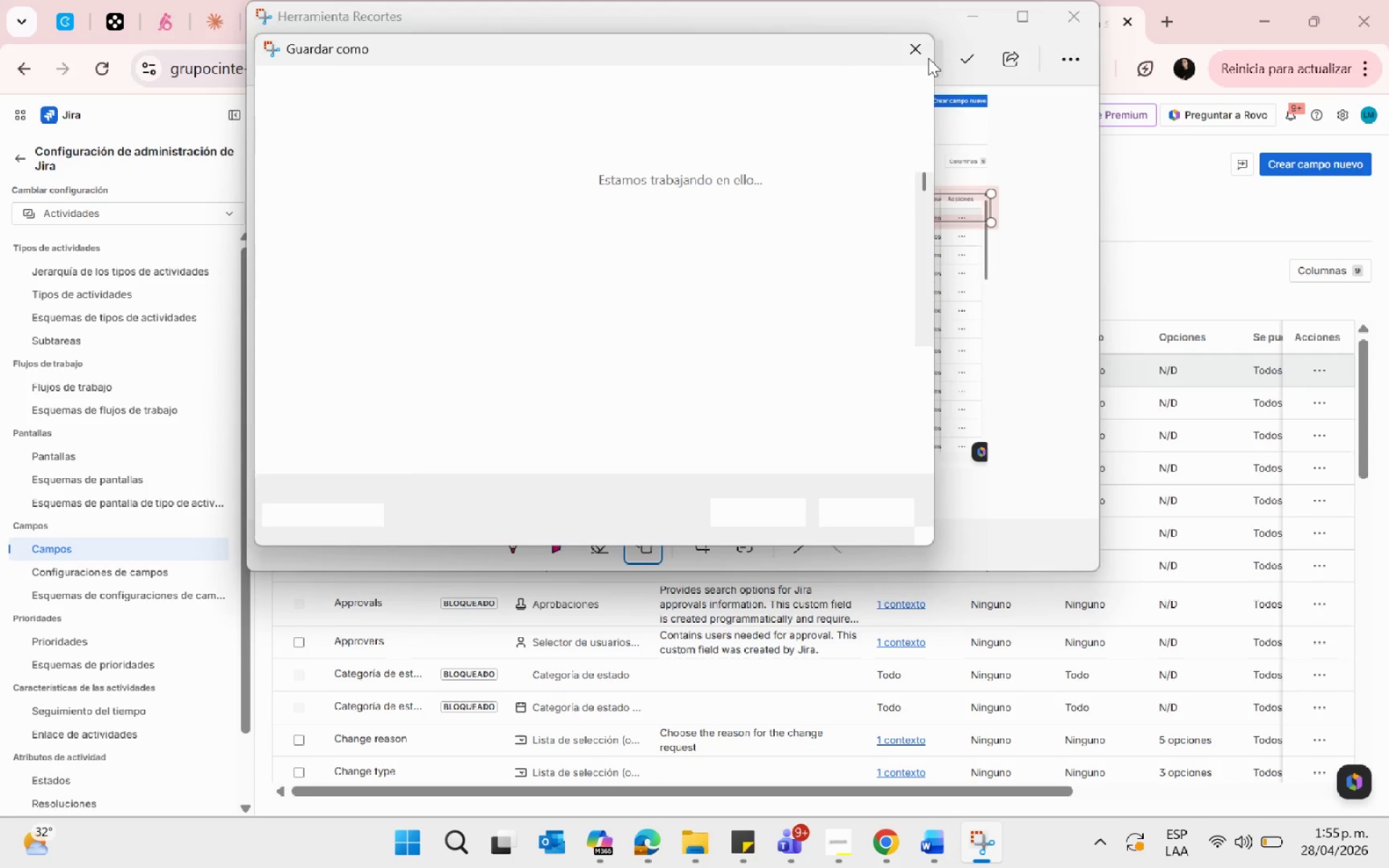 
scroll: coordinate [366, 338], scroll_direction: down, amount: 1.0
 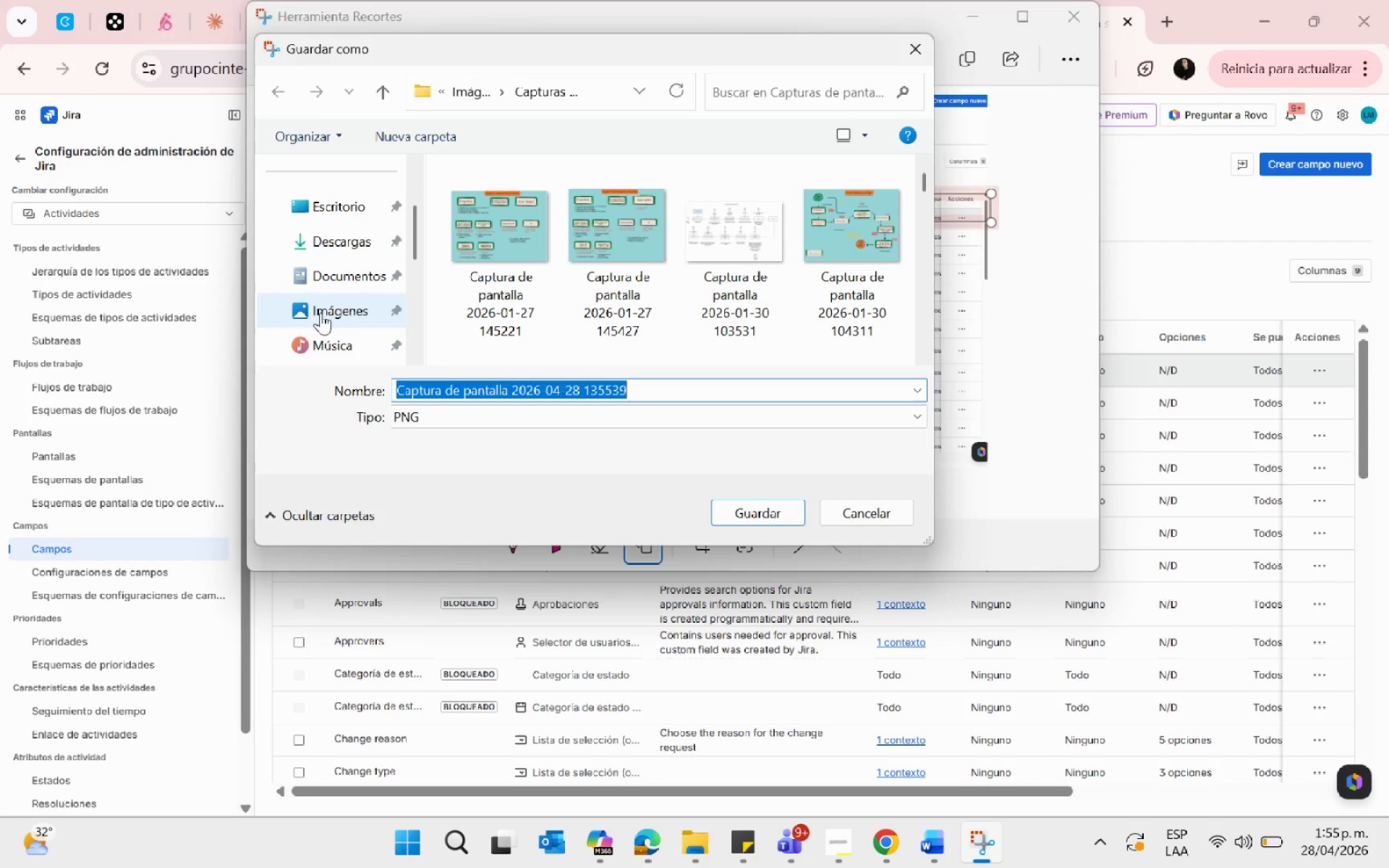 
left_click([320, 312])
 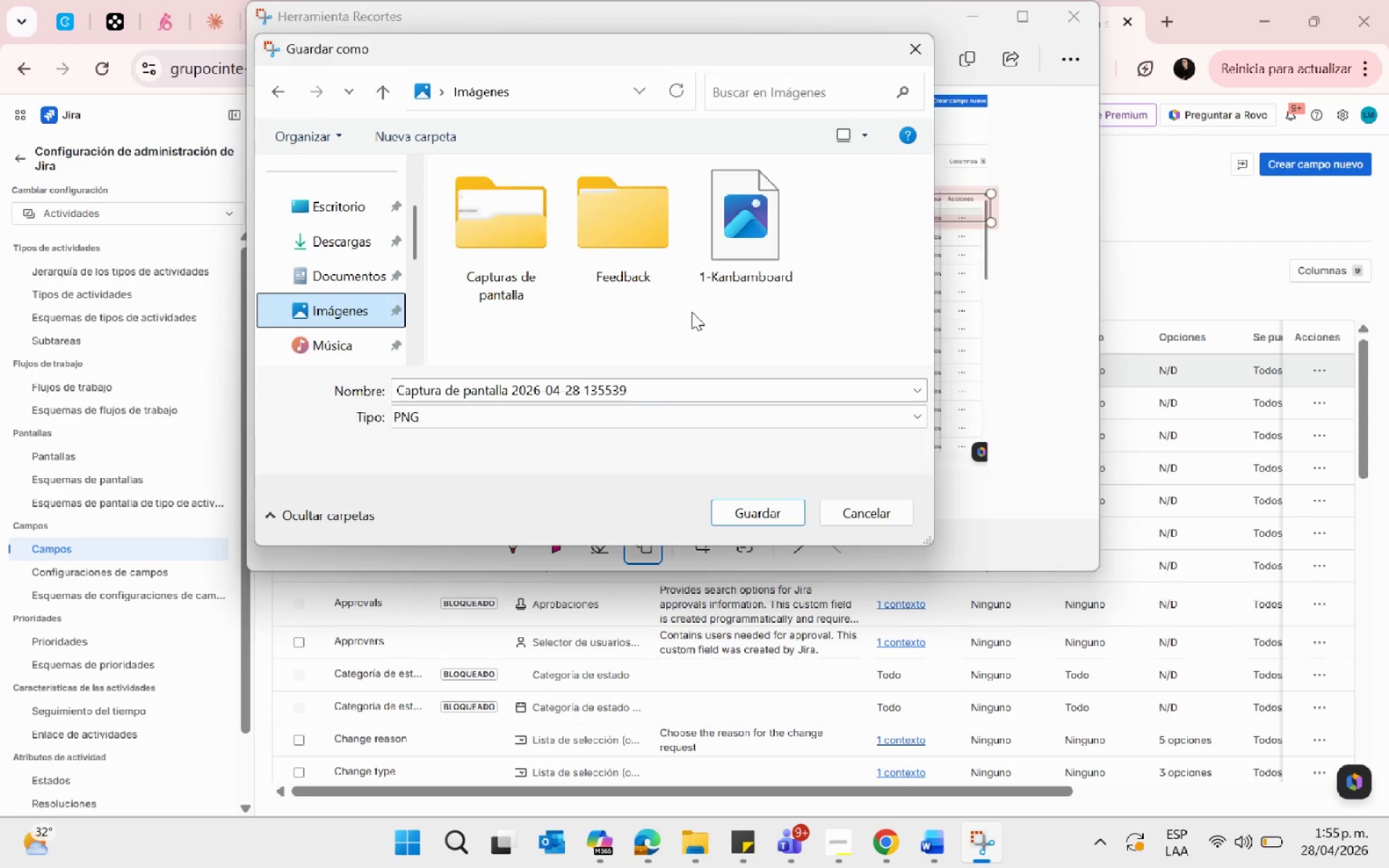 
scroll: coordinate [692, 312], scroll_direction: down, amount: 3.0
 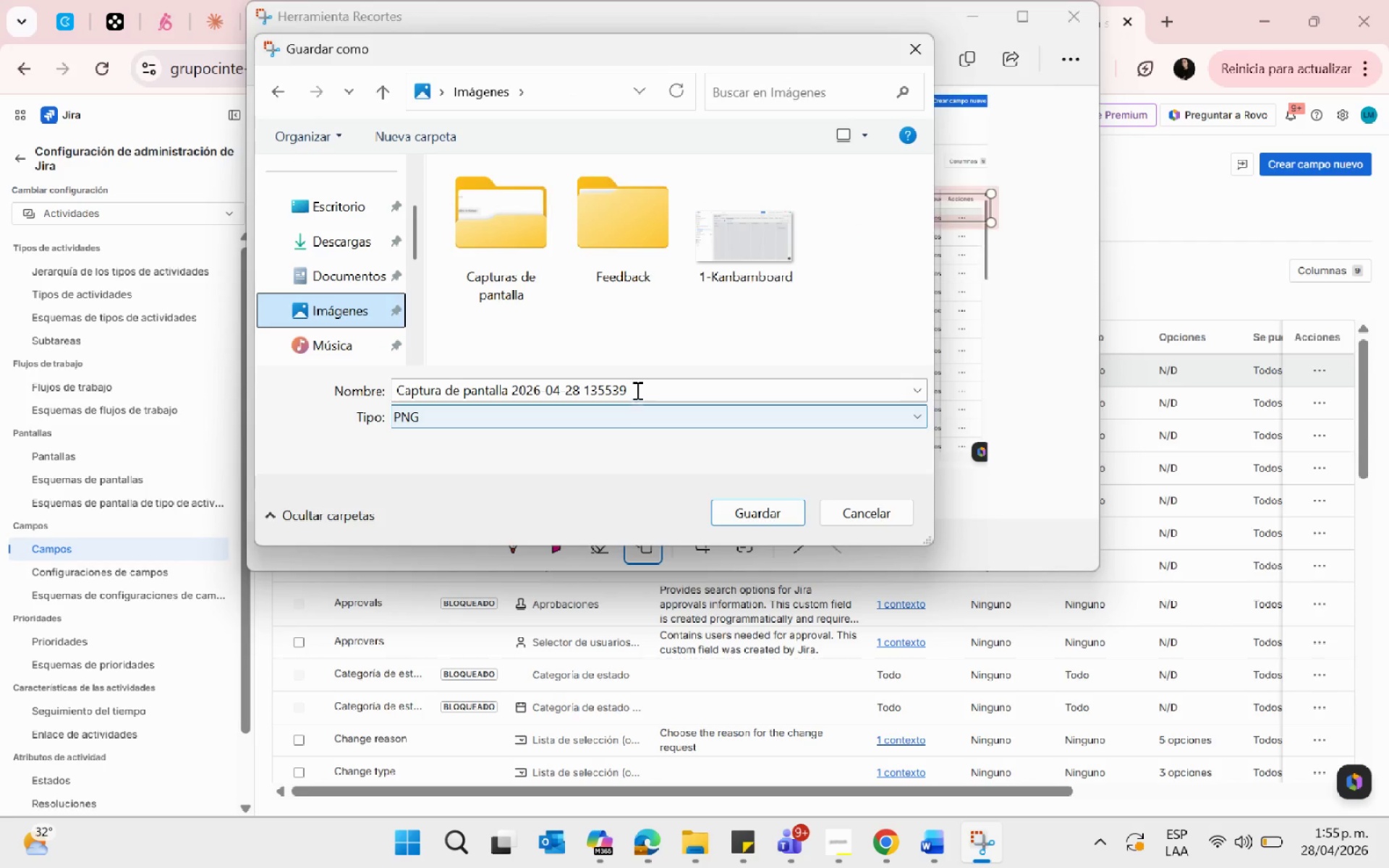 
left_click([633, 383])
 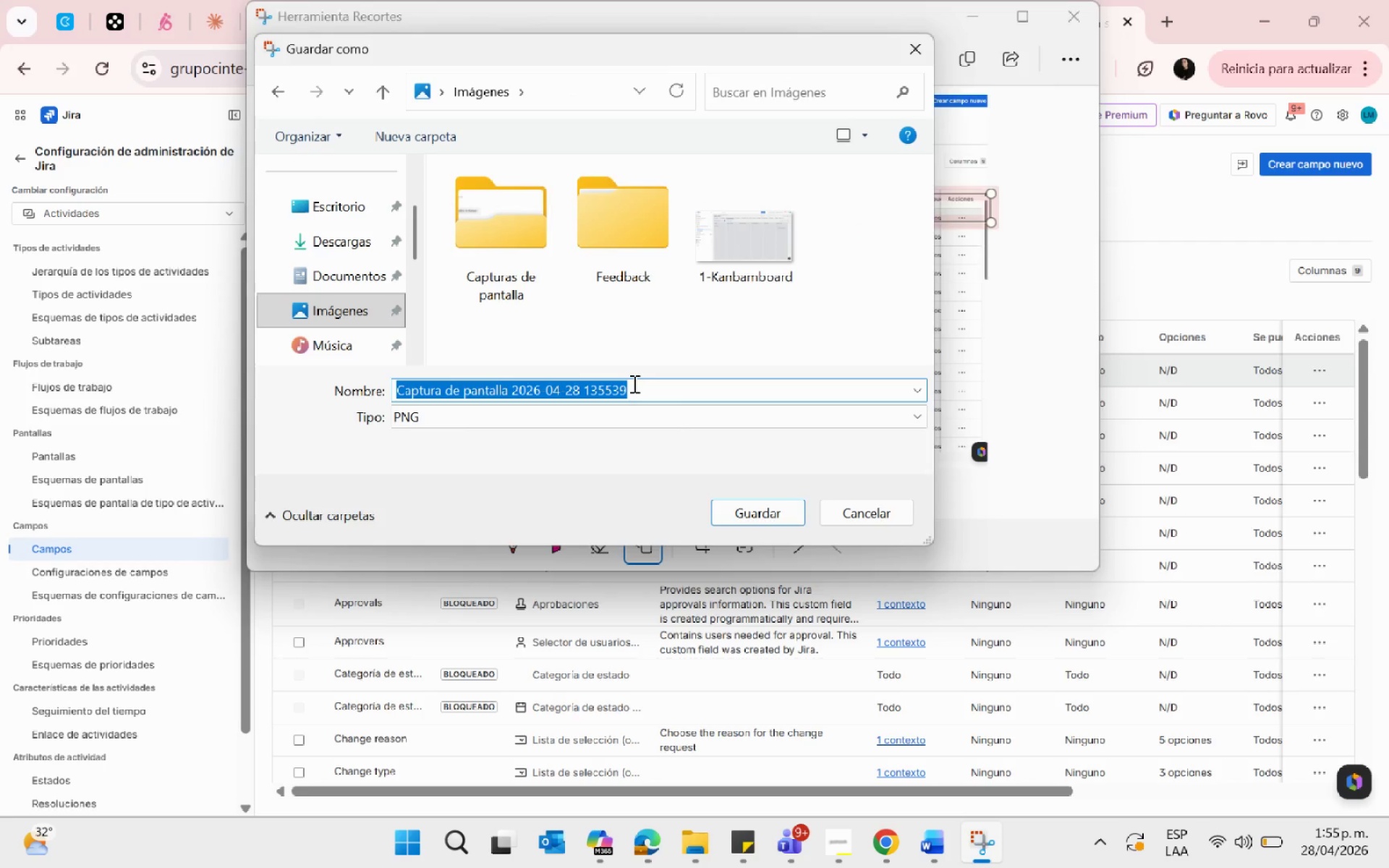 
key(2)
 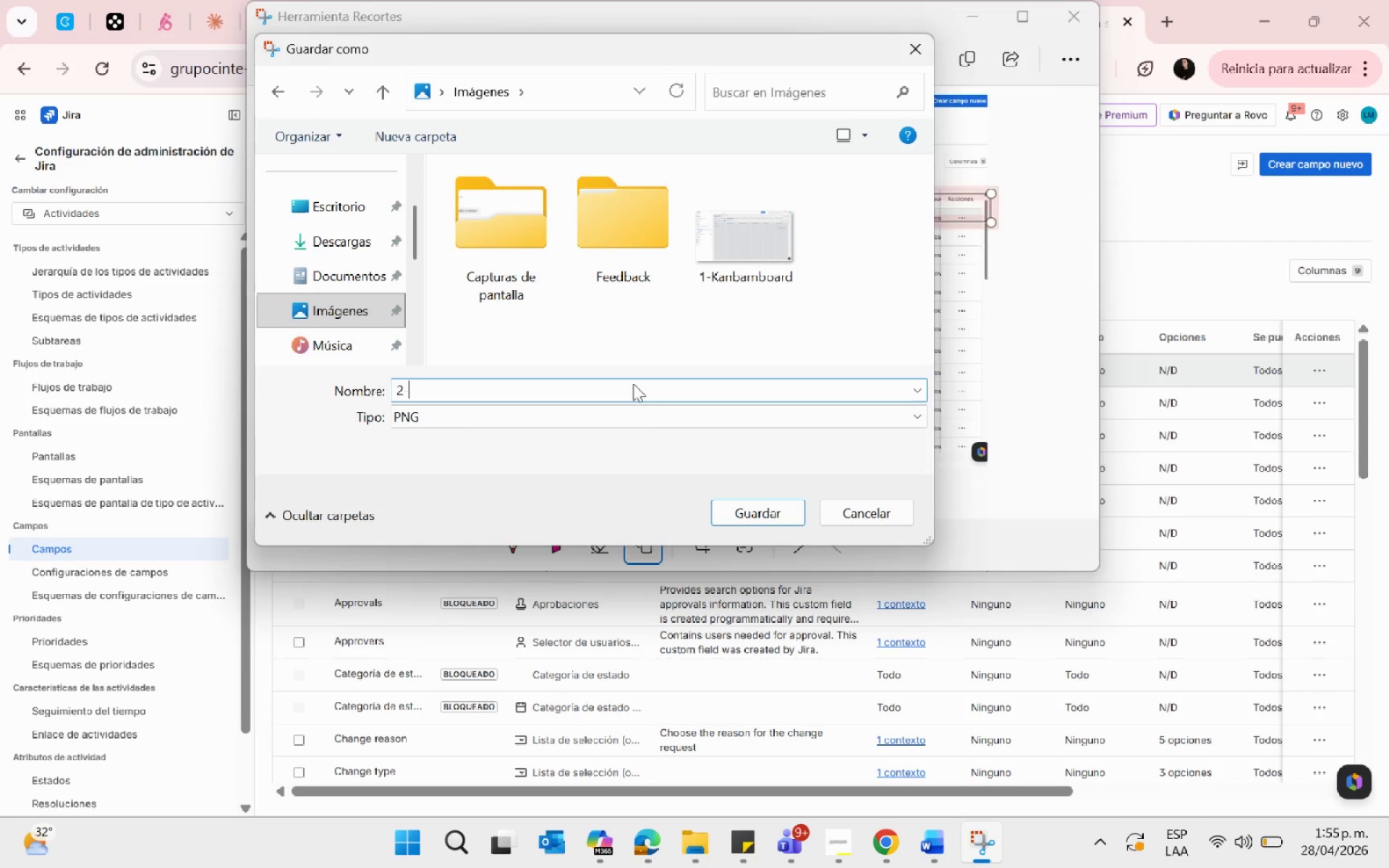 
key(Minus)
 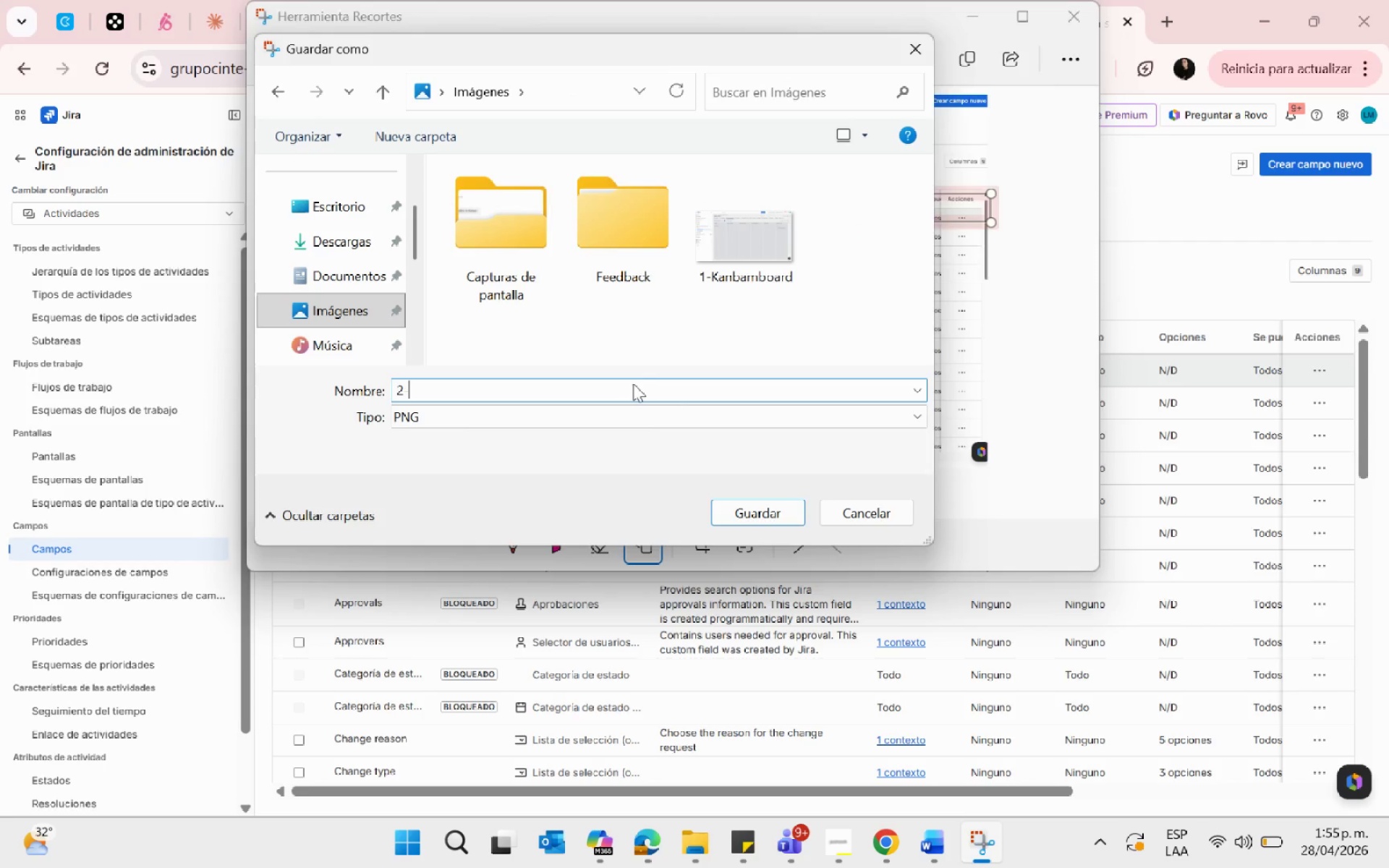 
wait(8.86)
 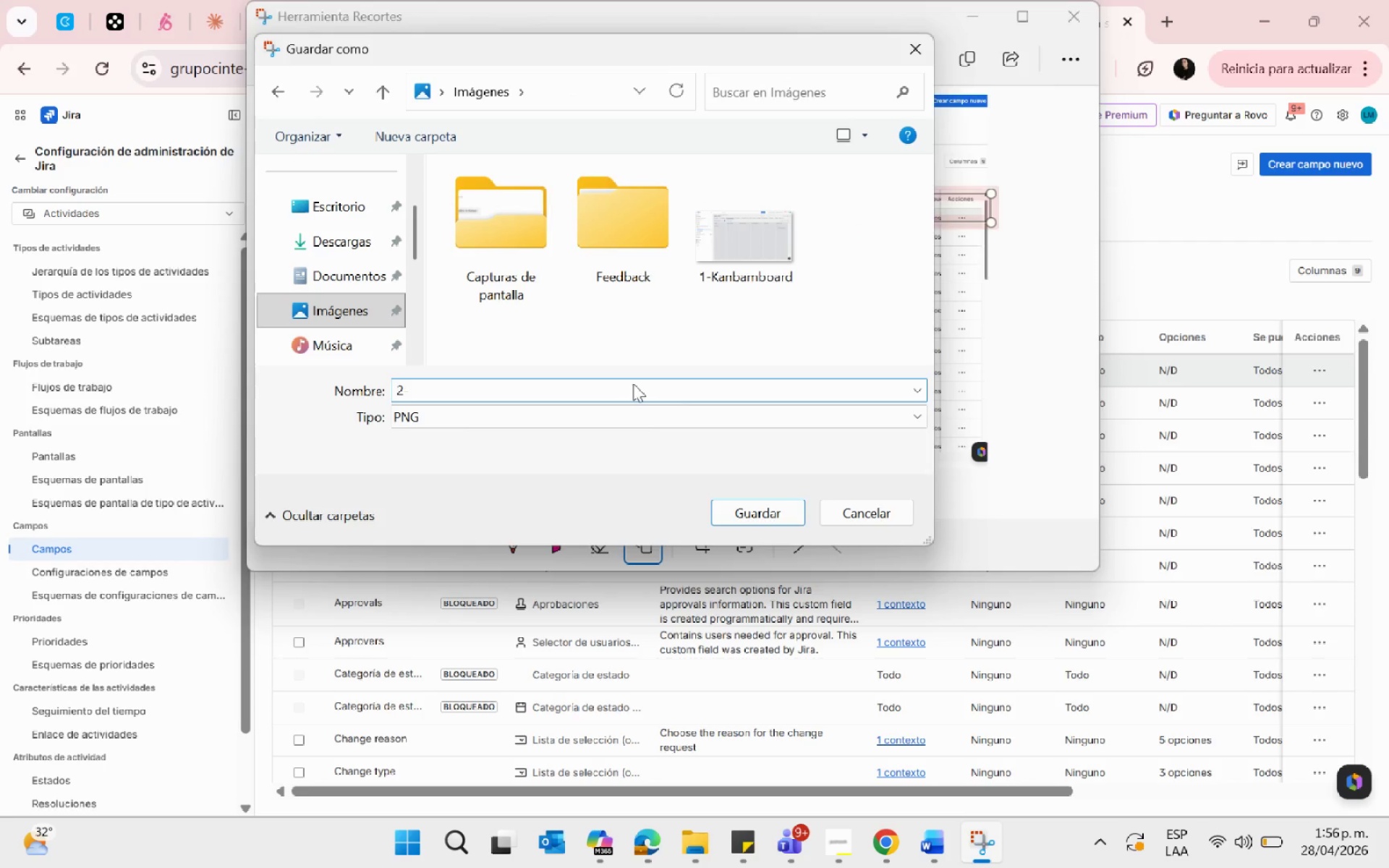 
type(PropertyAddress)
 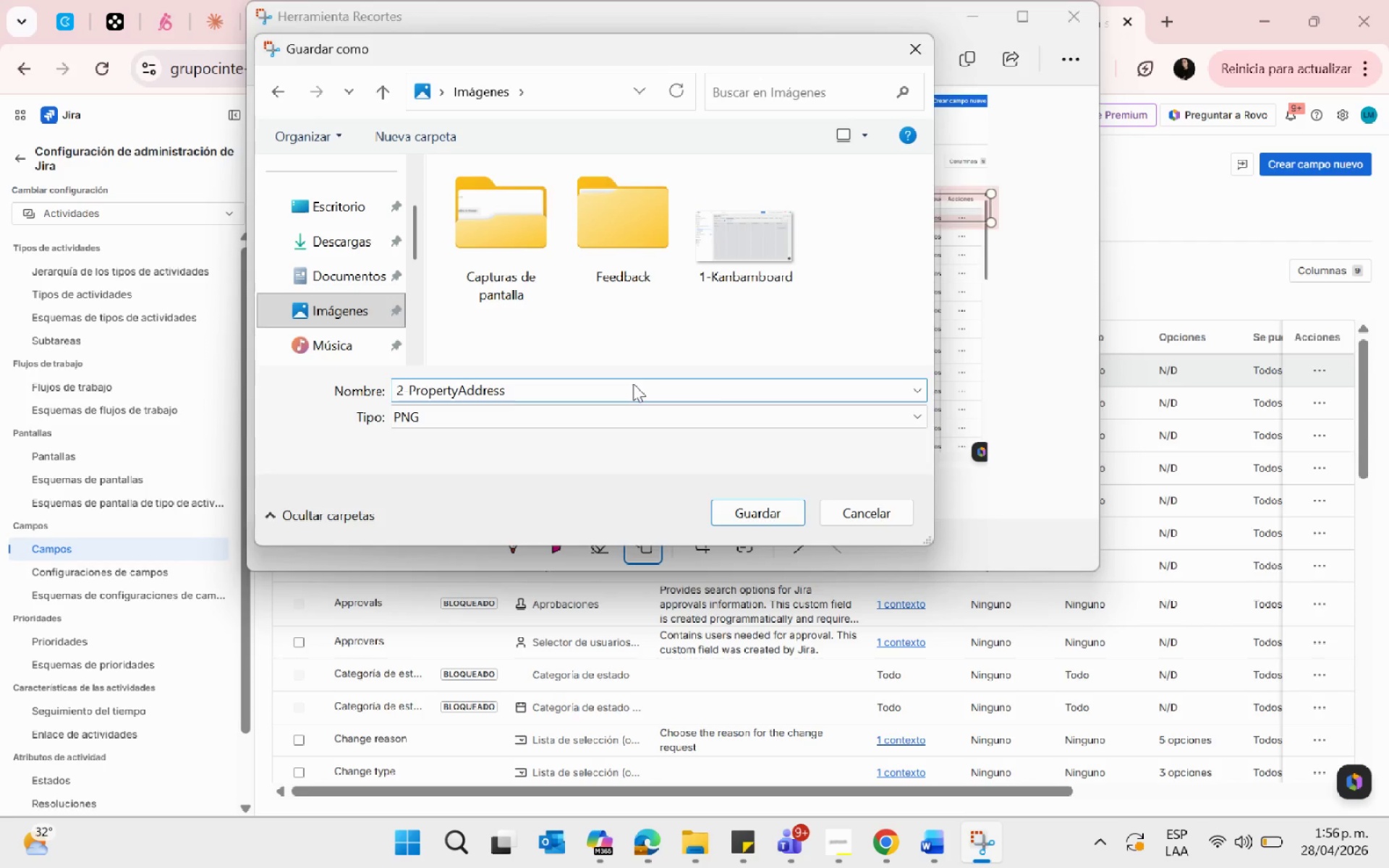 
type(Fields)
 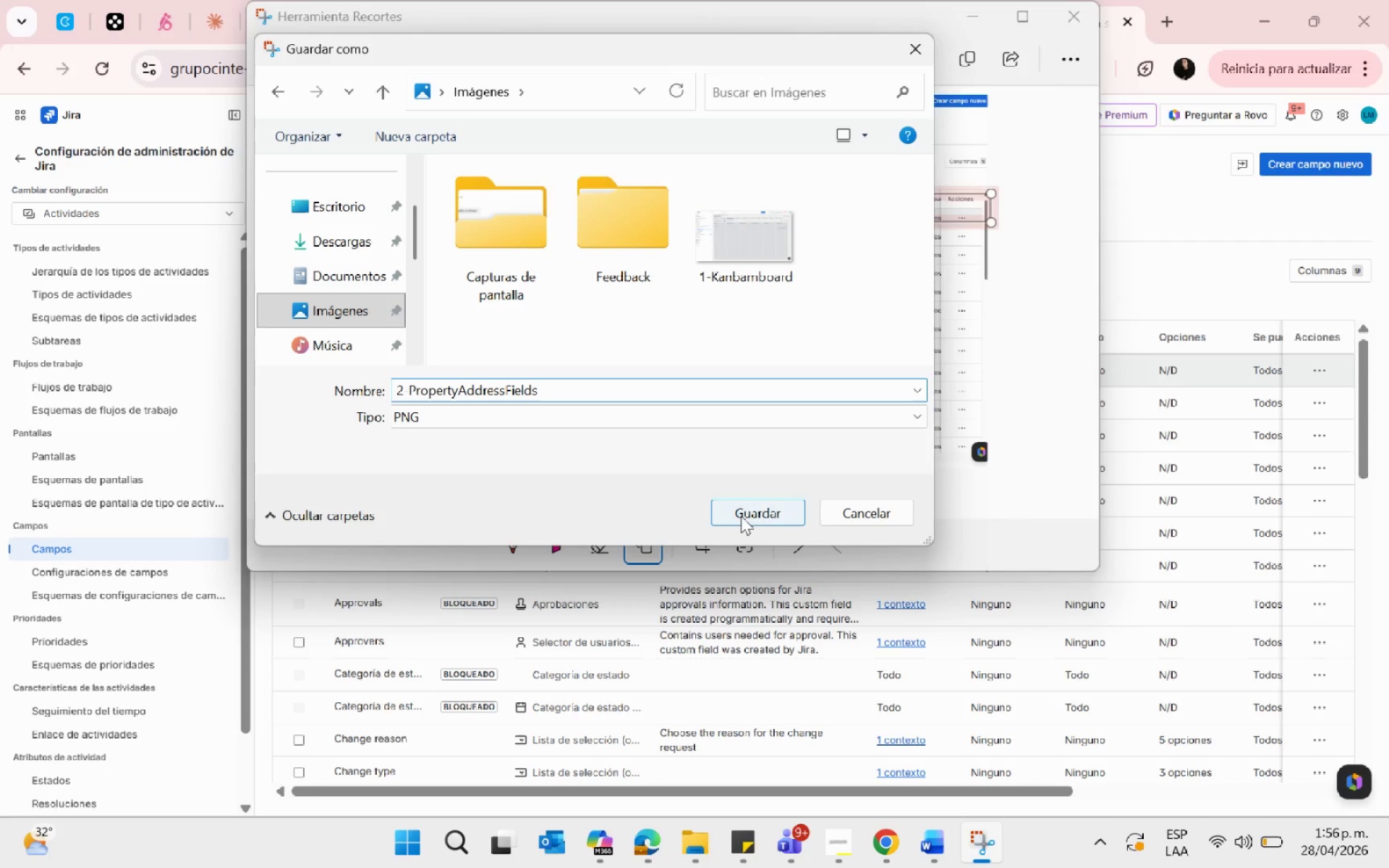 
left_click([741, 516])
 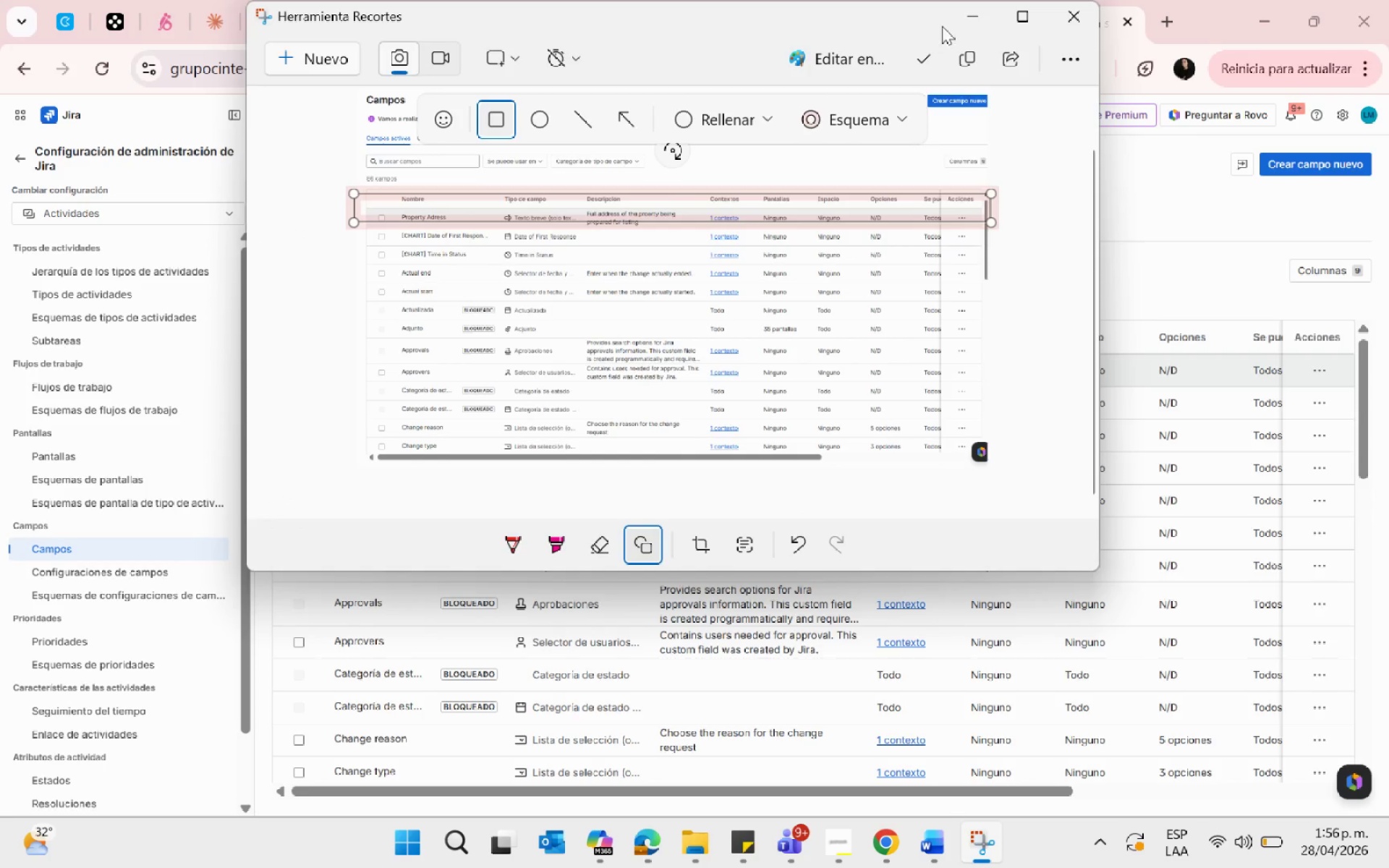 
left_click([967, 21])
 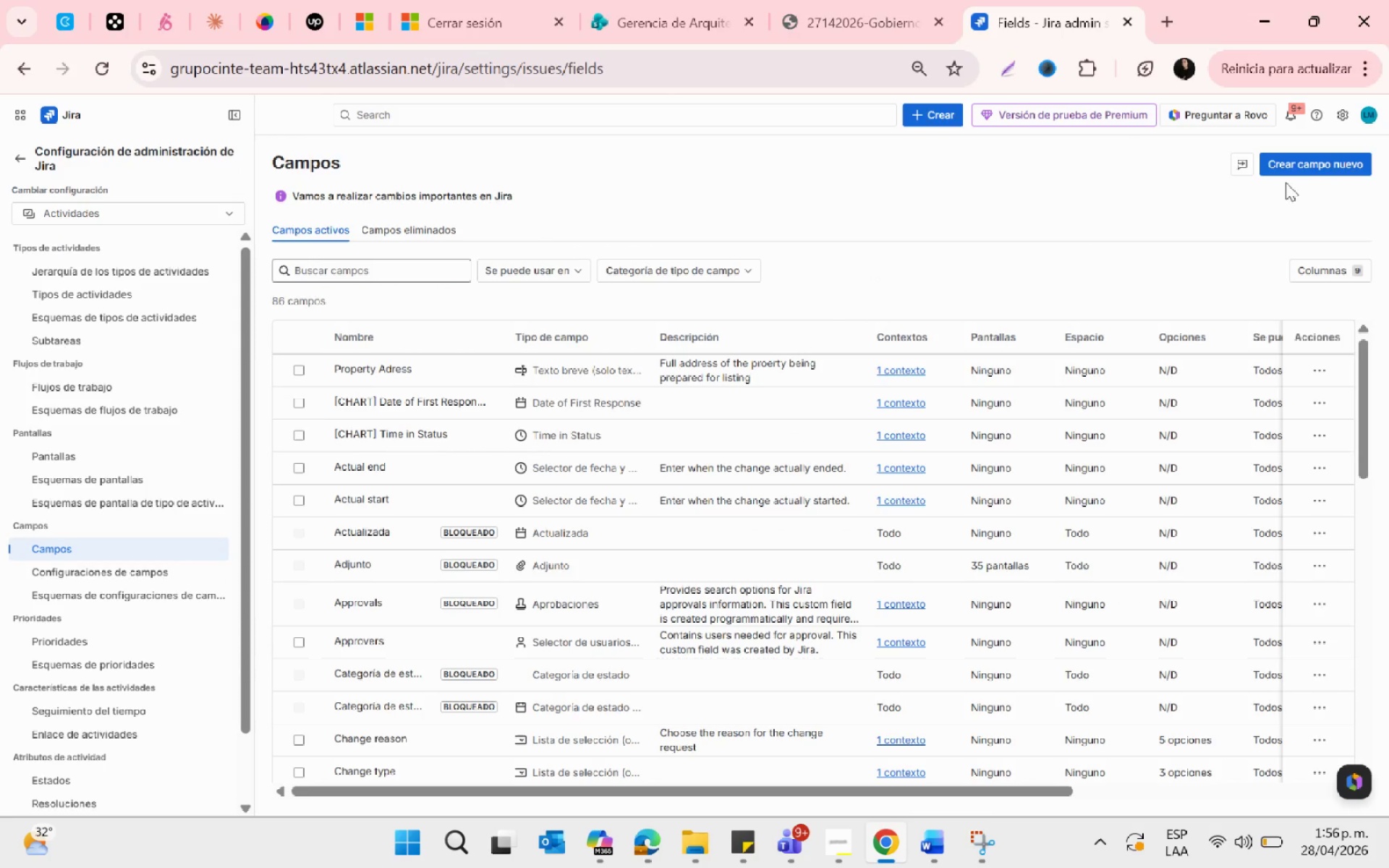 
left_click([1283, 165])
 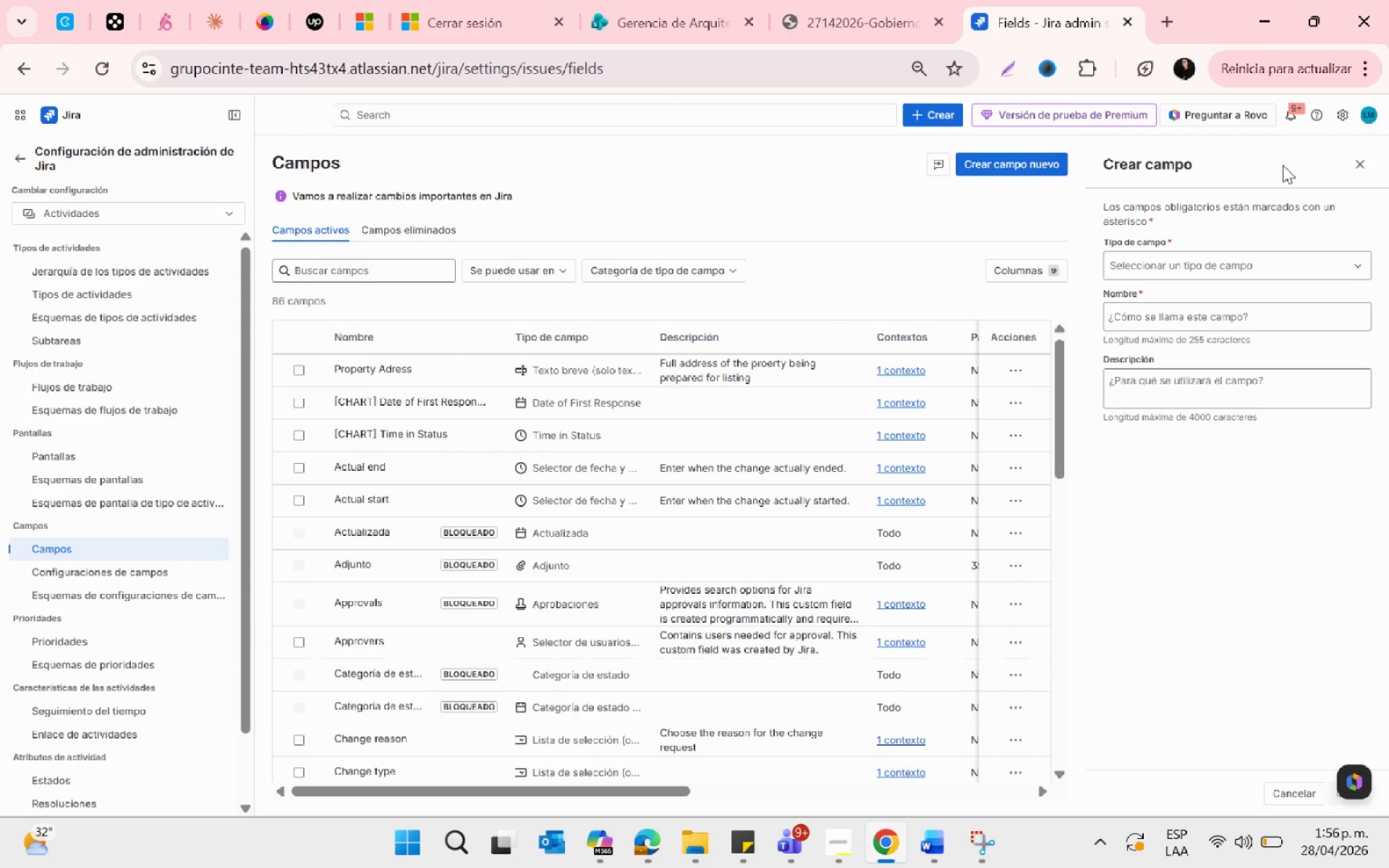 
wait(30.56)
 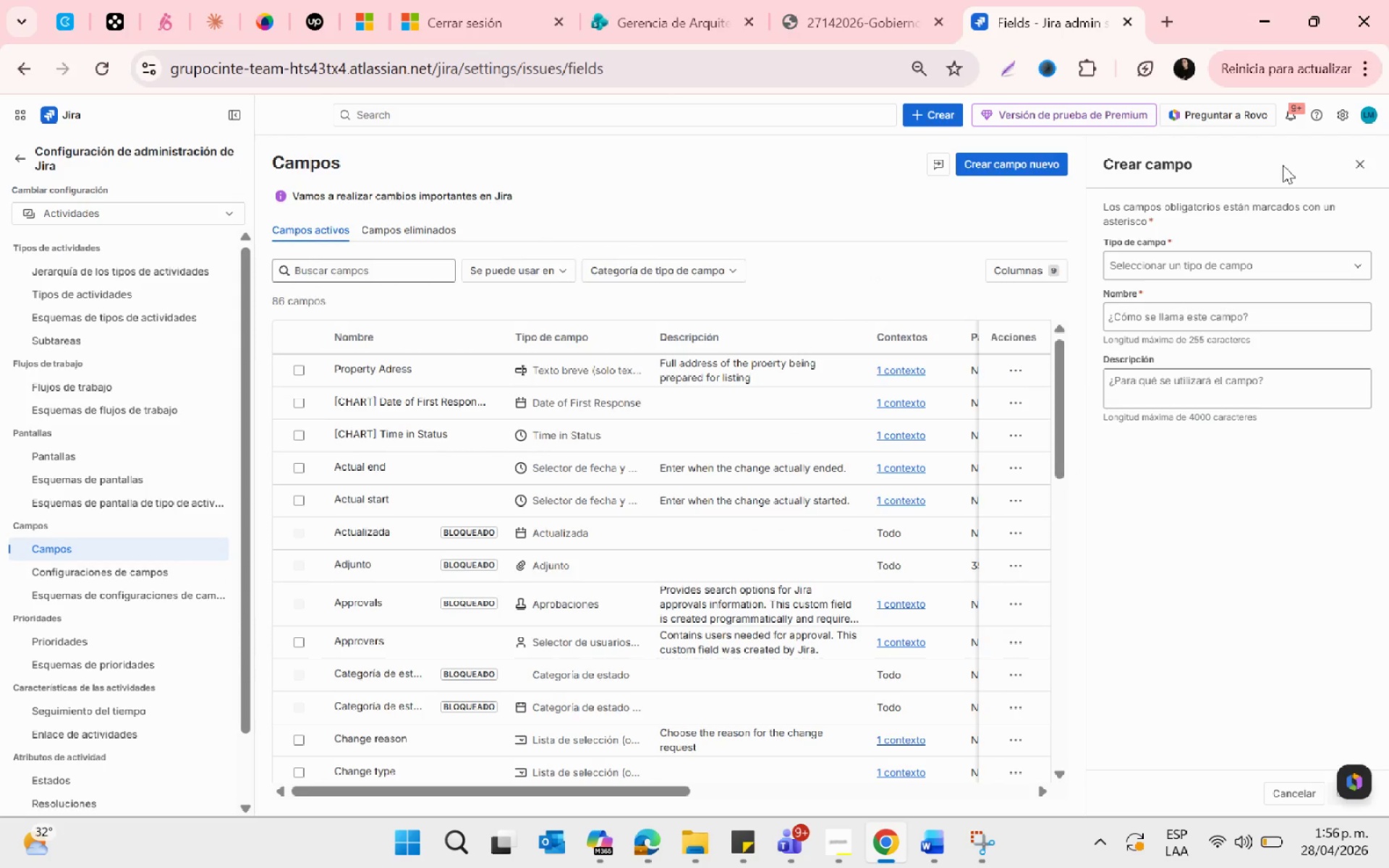 
left_click([1184, 254])
 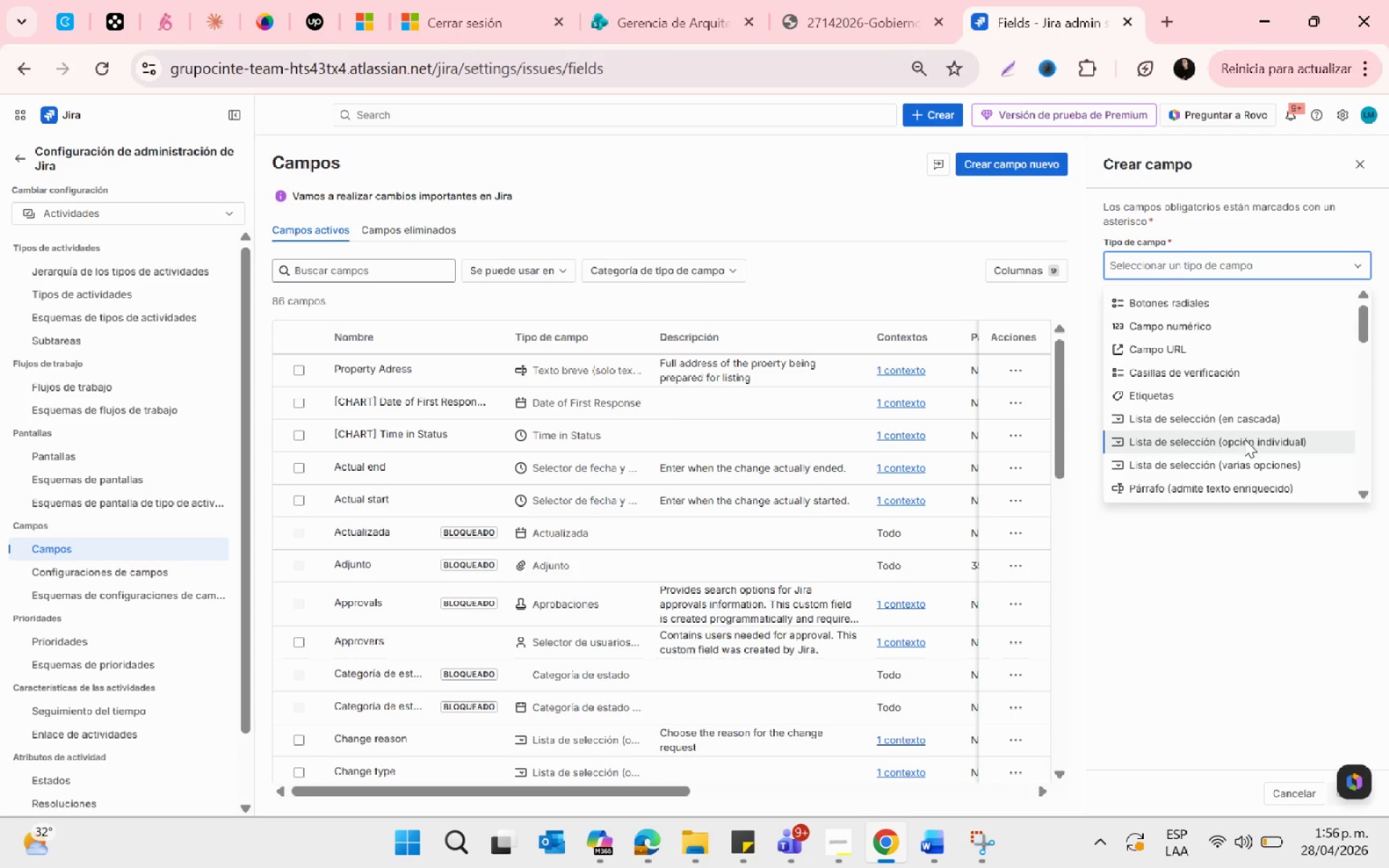 
left_click([1247, 444])
 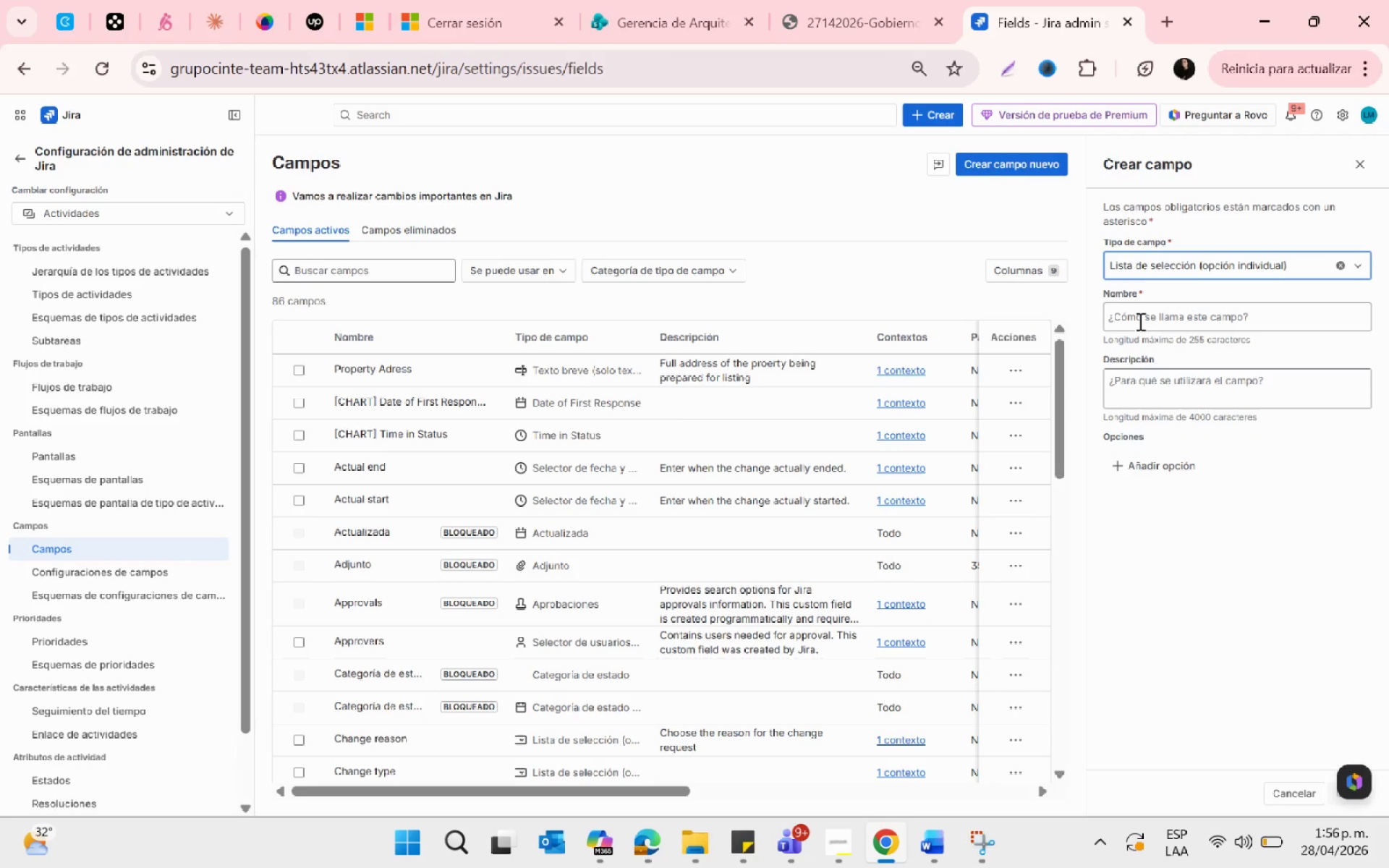 
left_click([1139, 321])
 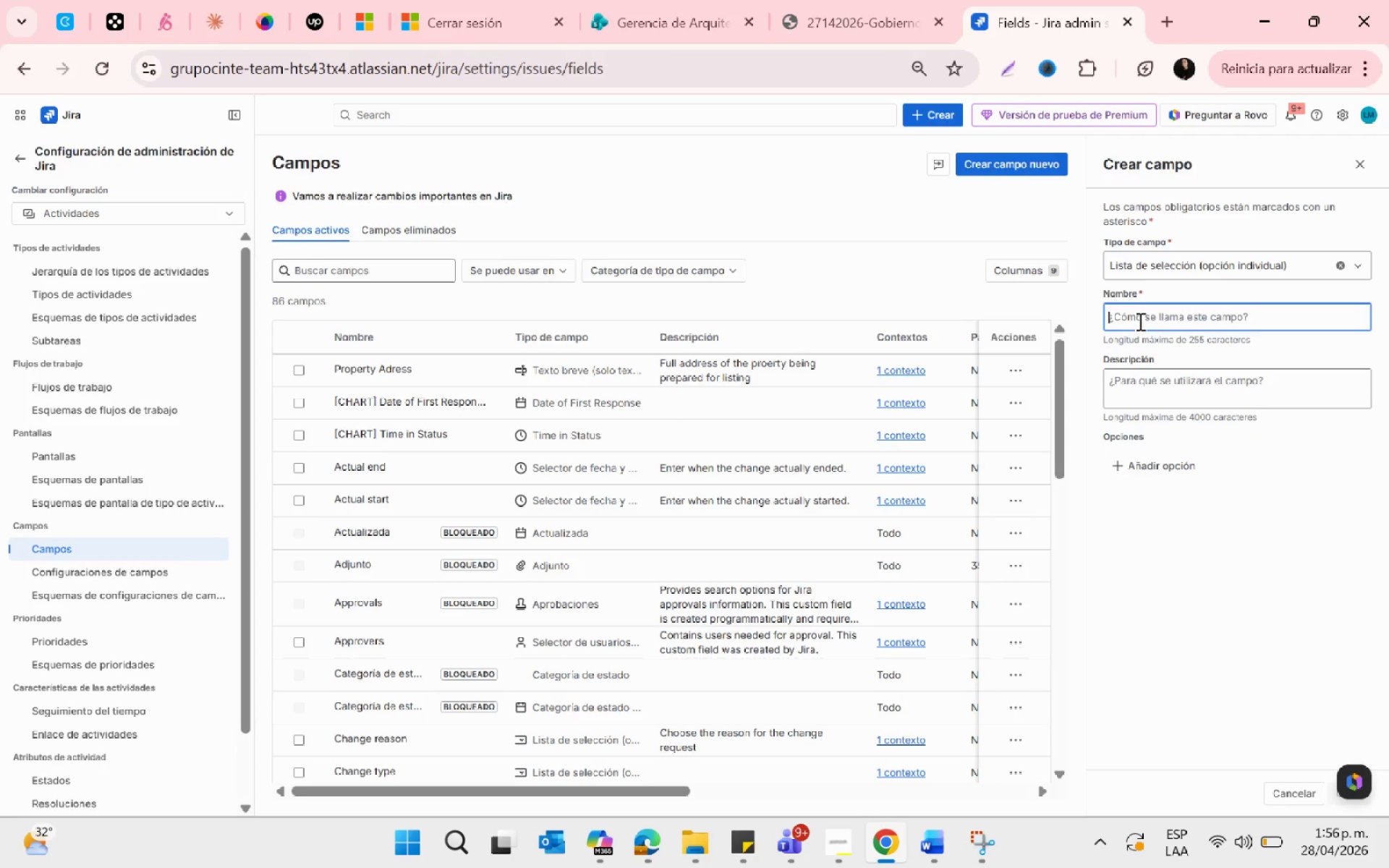 
type(Seriver)
key(Backspace)
key(Backspace)
key(Backspace)
key(Backspace)
type(vice Tier)
 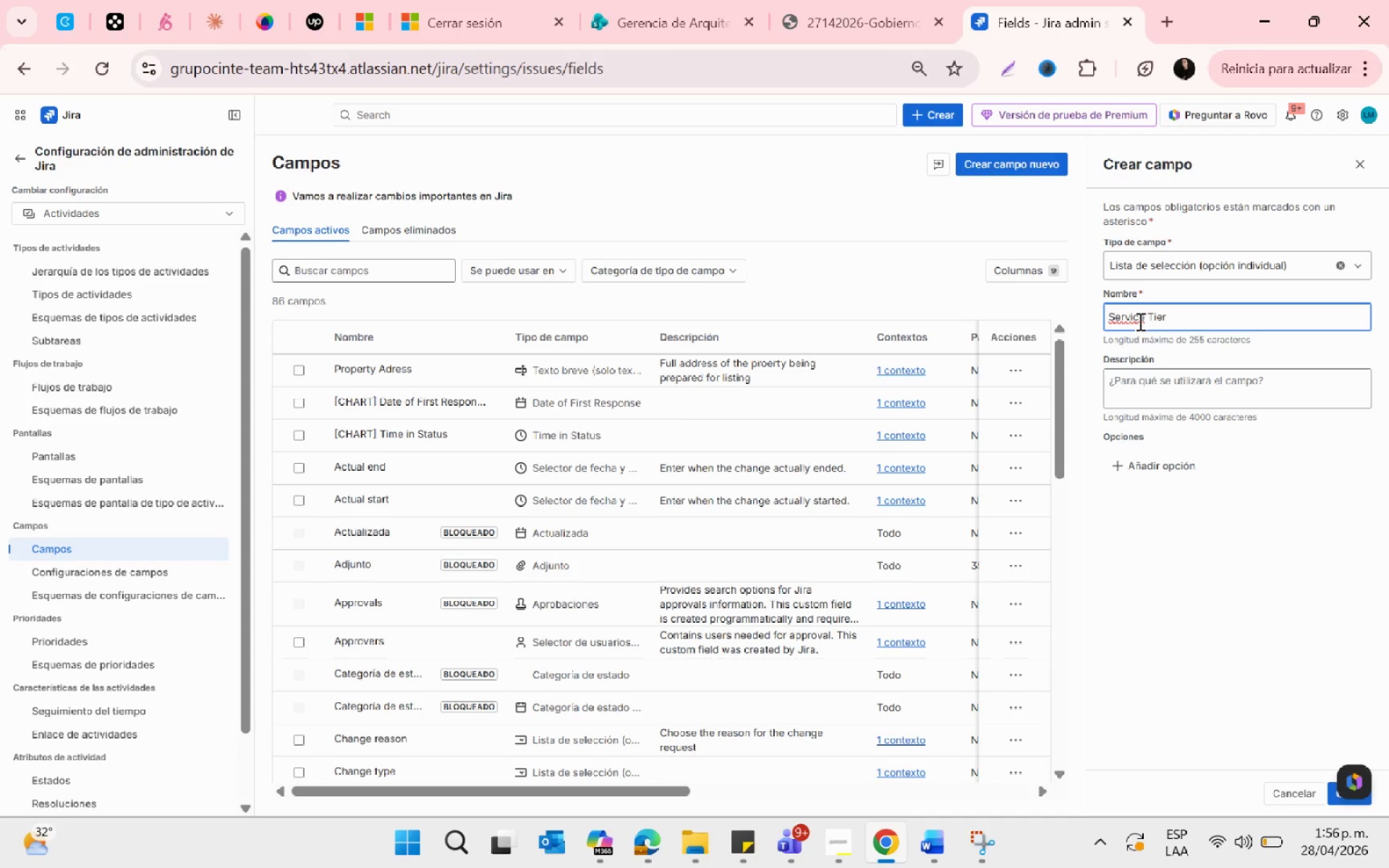 
double_click([1159, 379])
 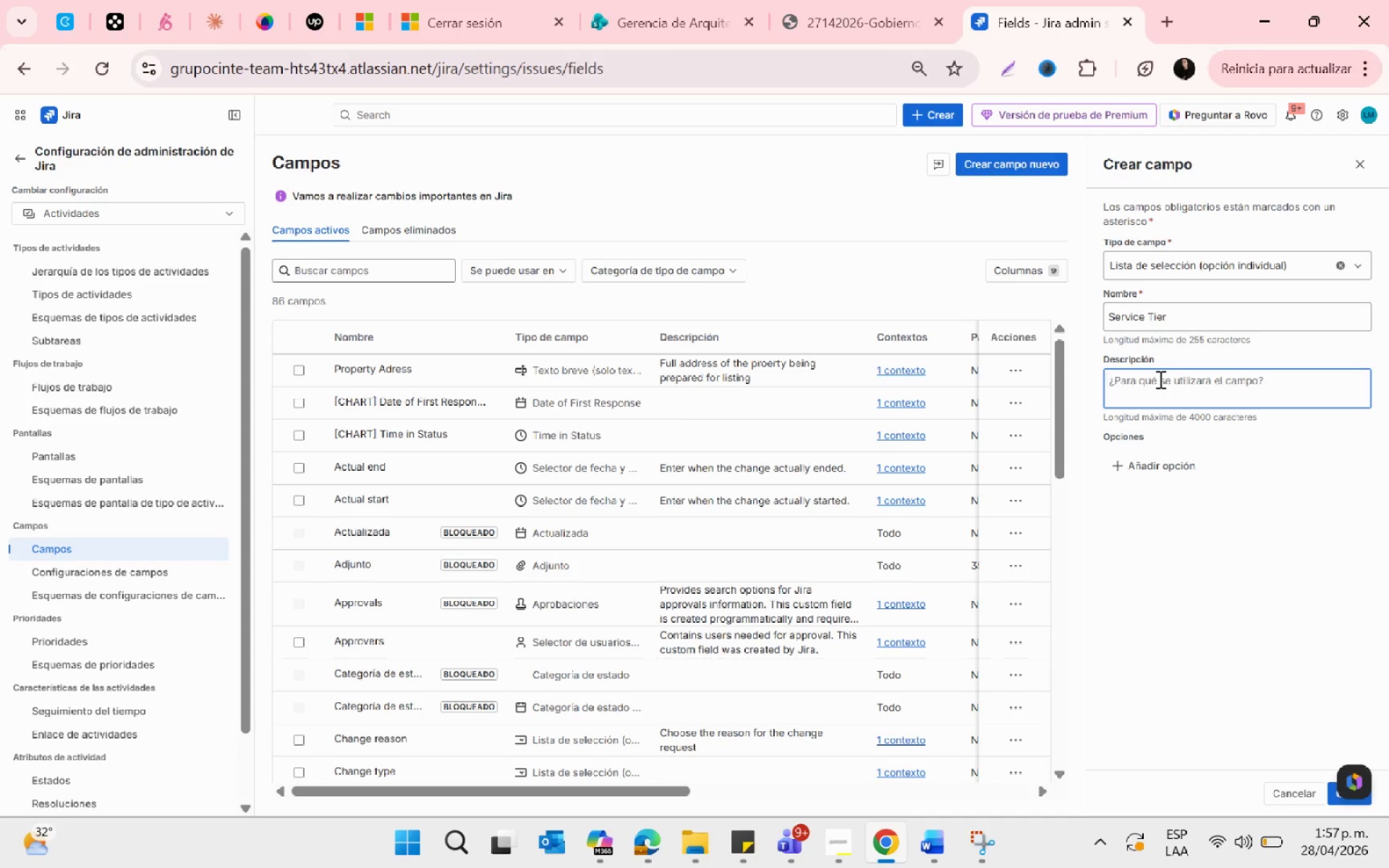 
type(Indicates the levelof service package selected)
 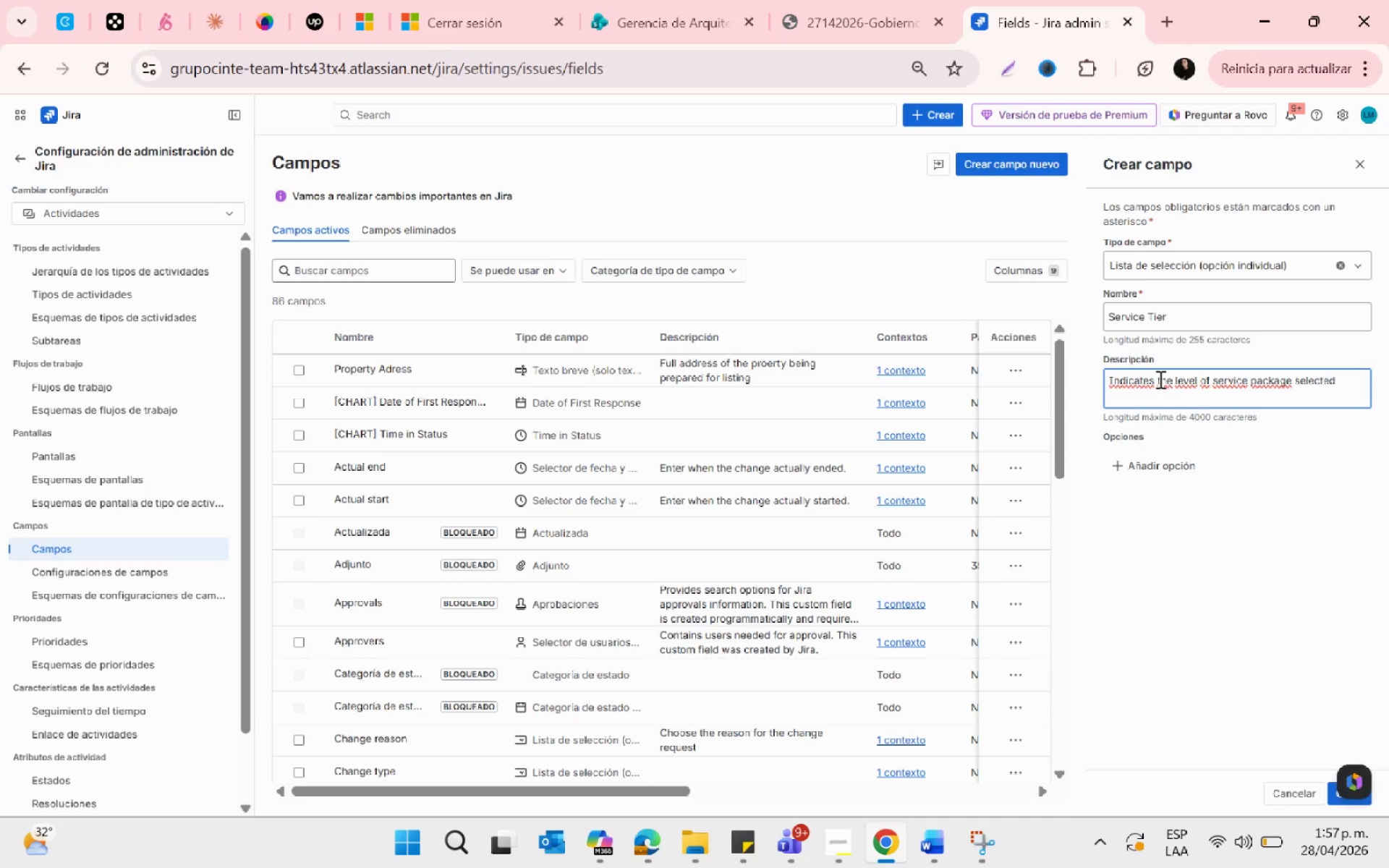 
left_click([1137, 469])
 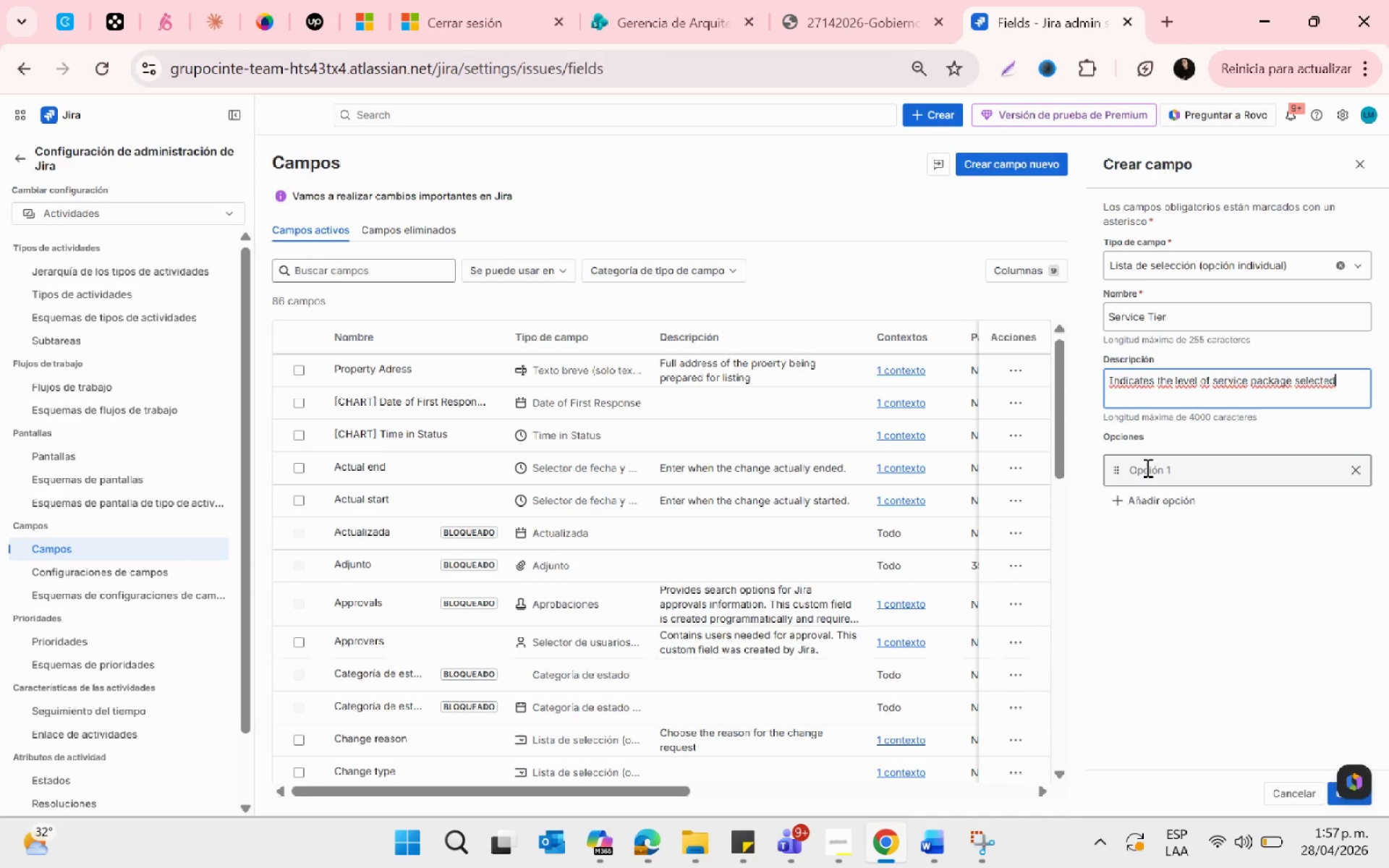 
left_click([1146, 467])
 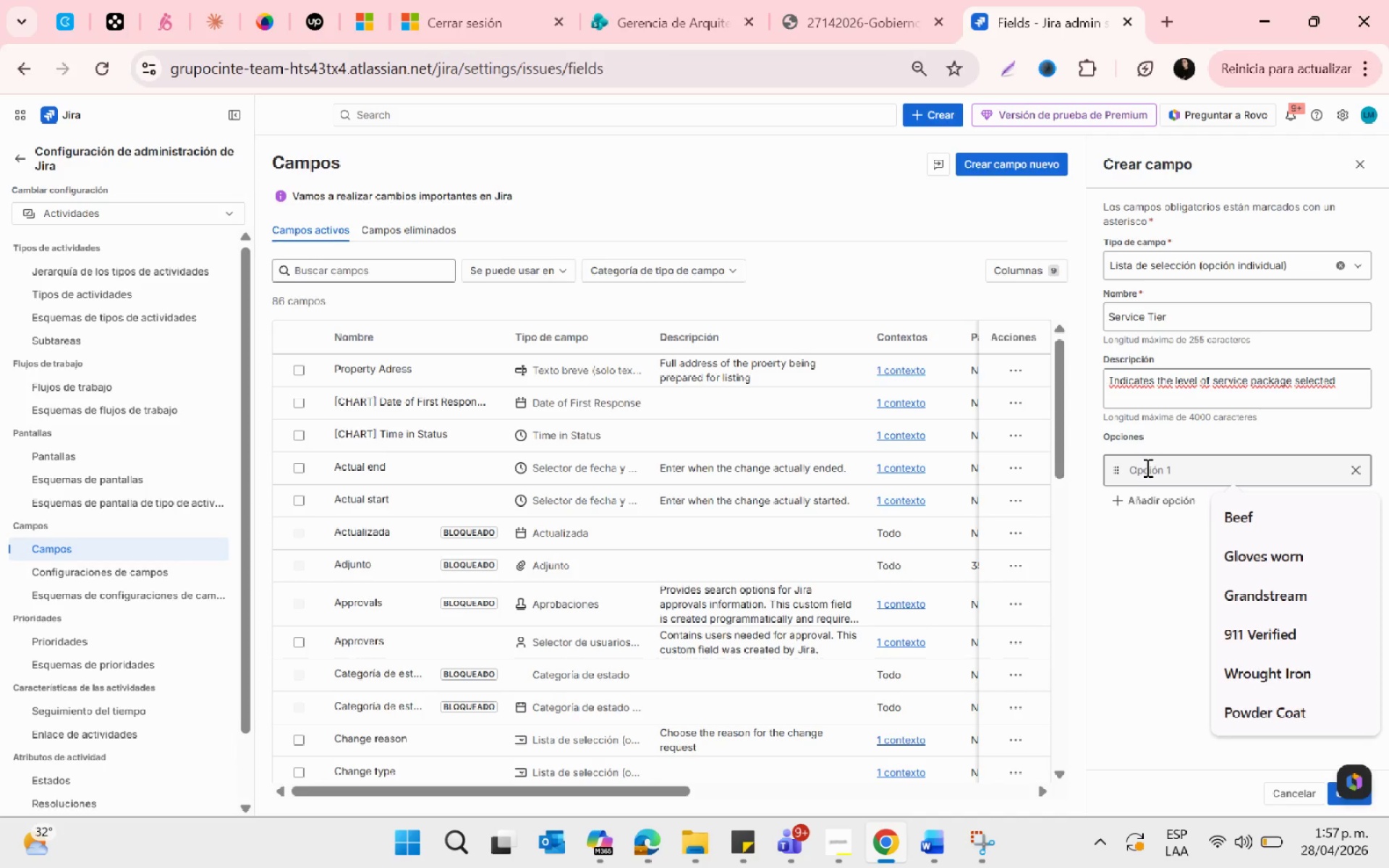 
type(Silver)
 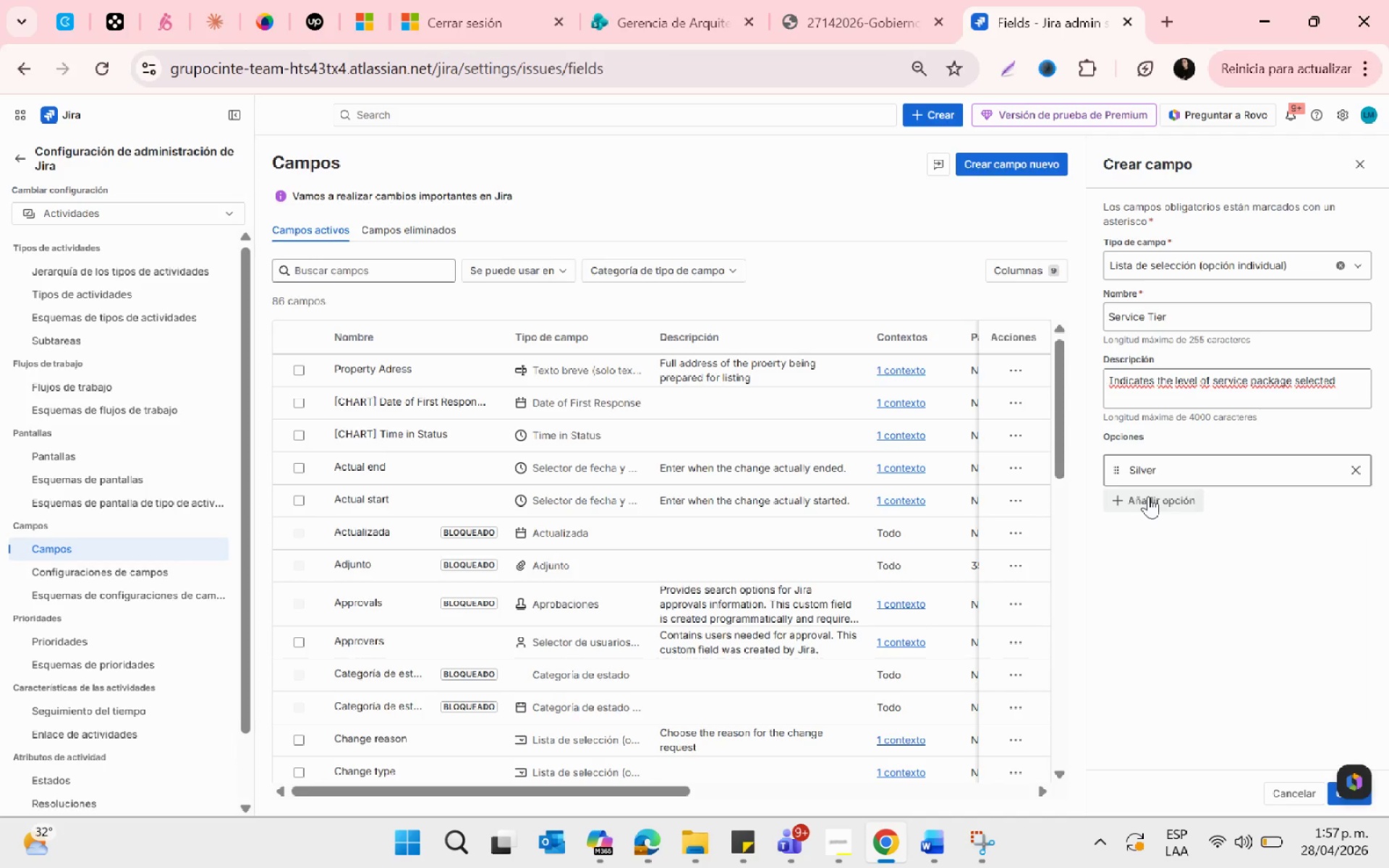 
left_click([1148, 496])
 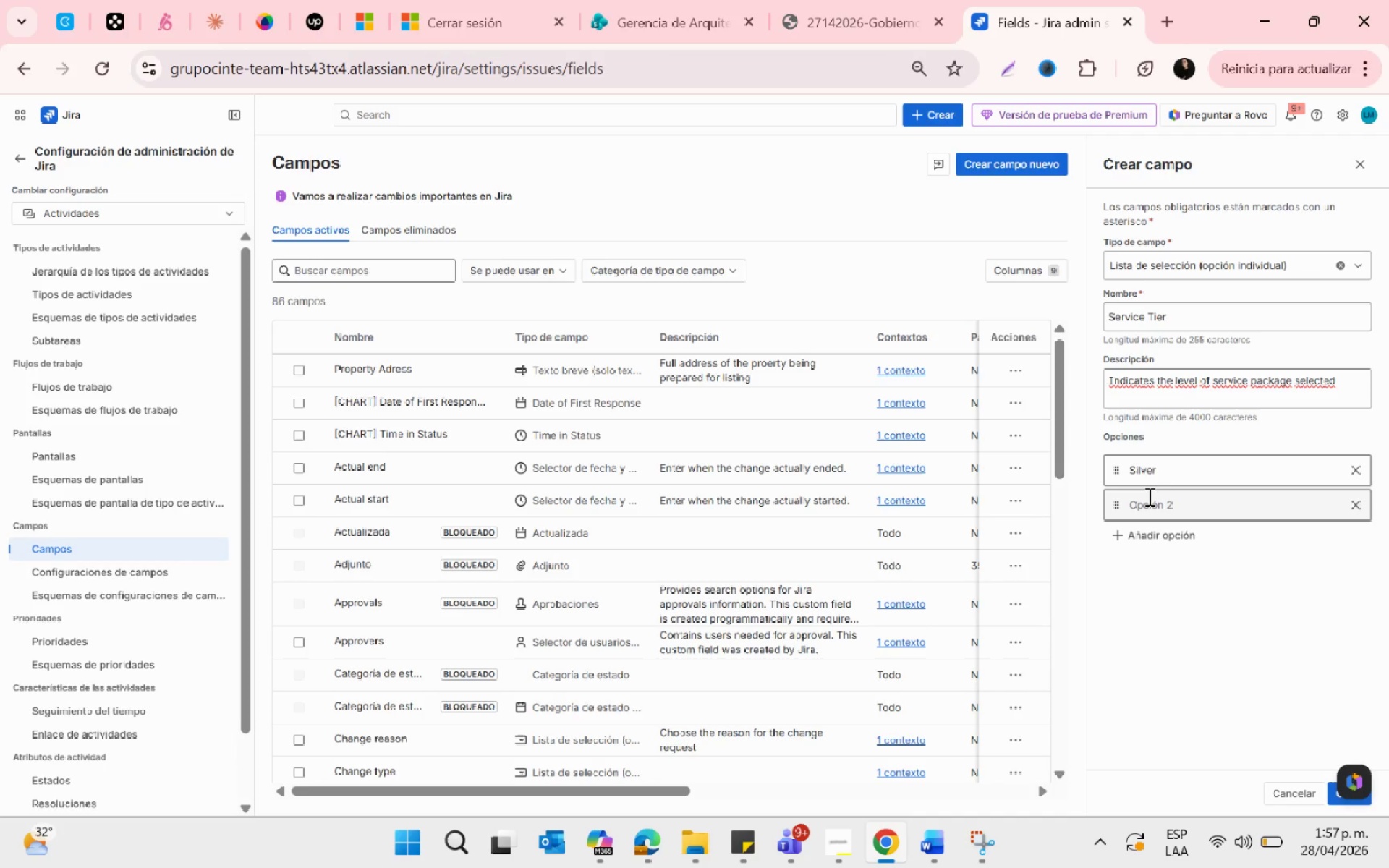 
type(Gold)
 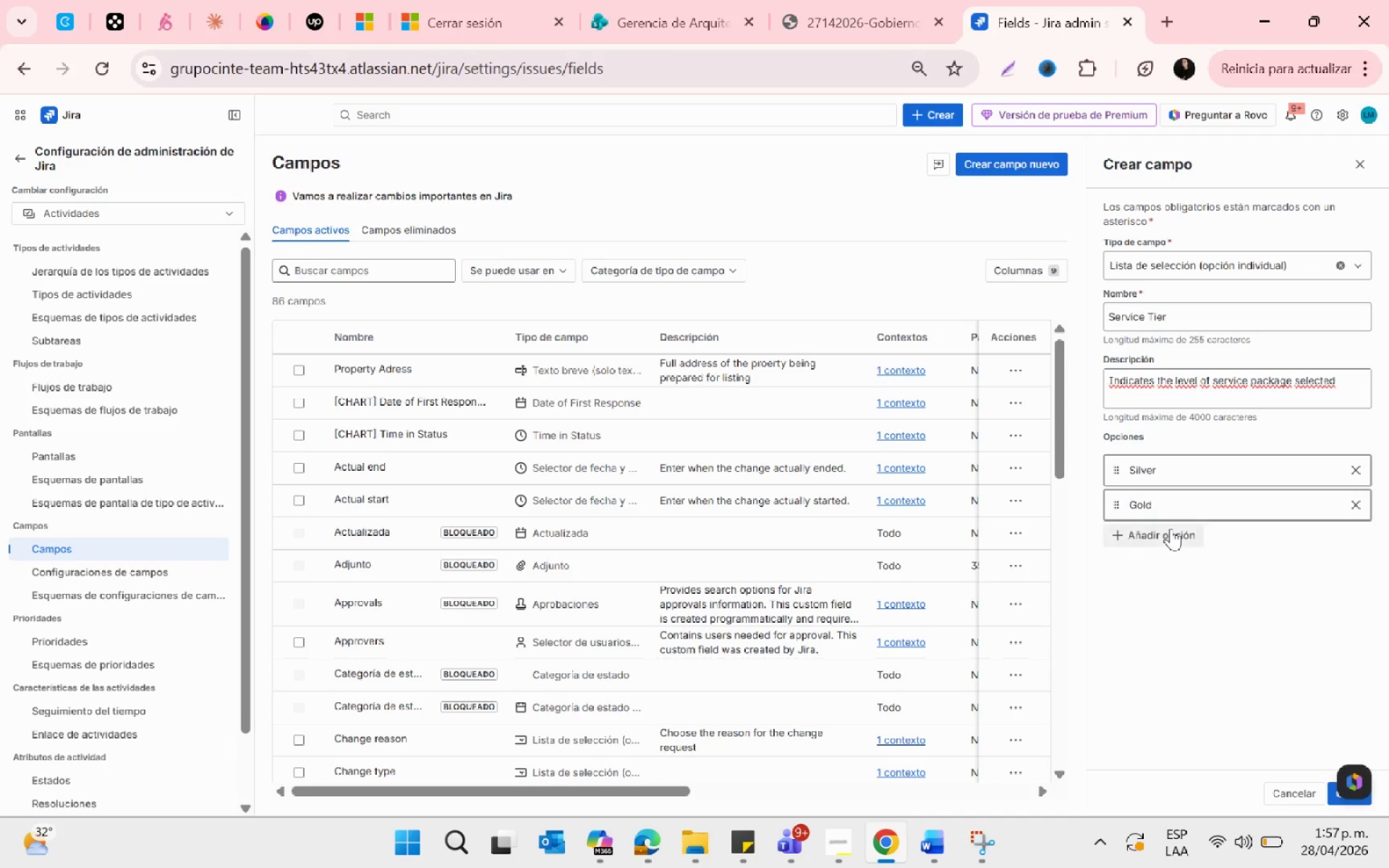 
left_click([1171, 528])
 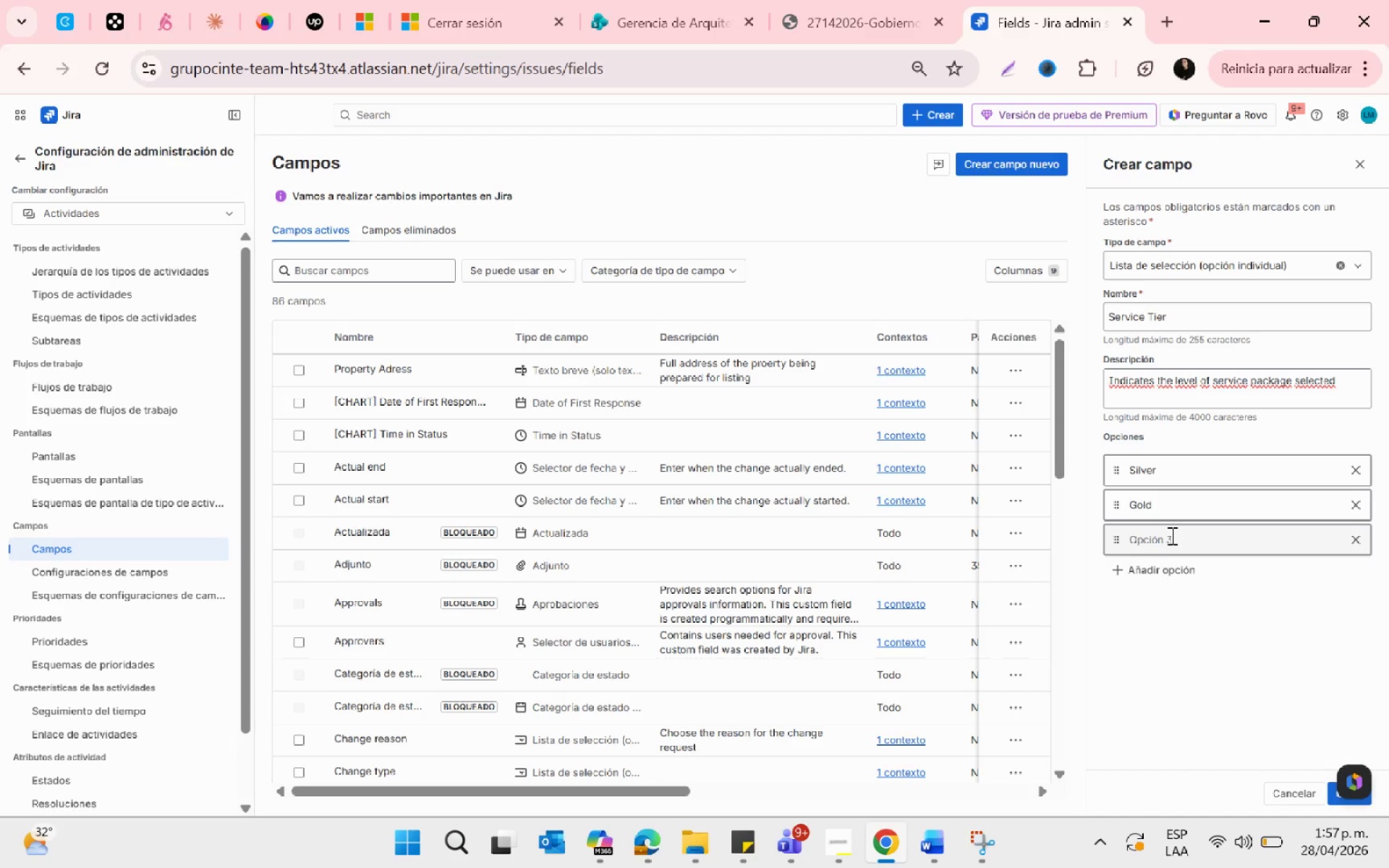 
type(Platinum)
 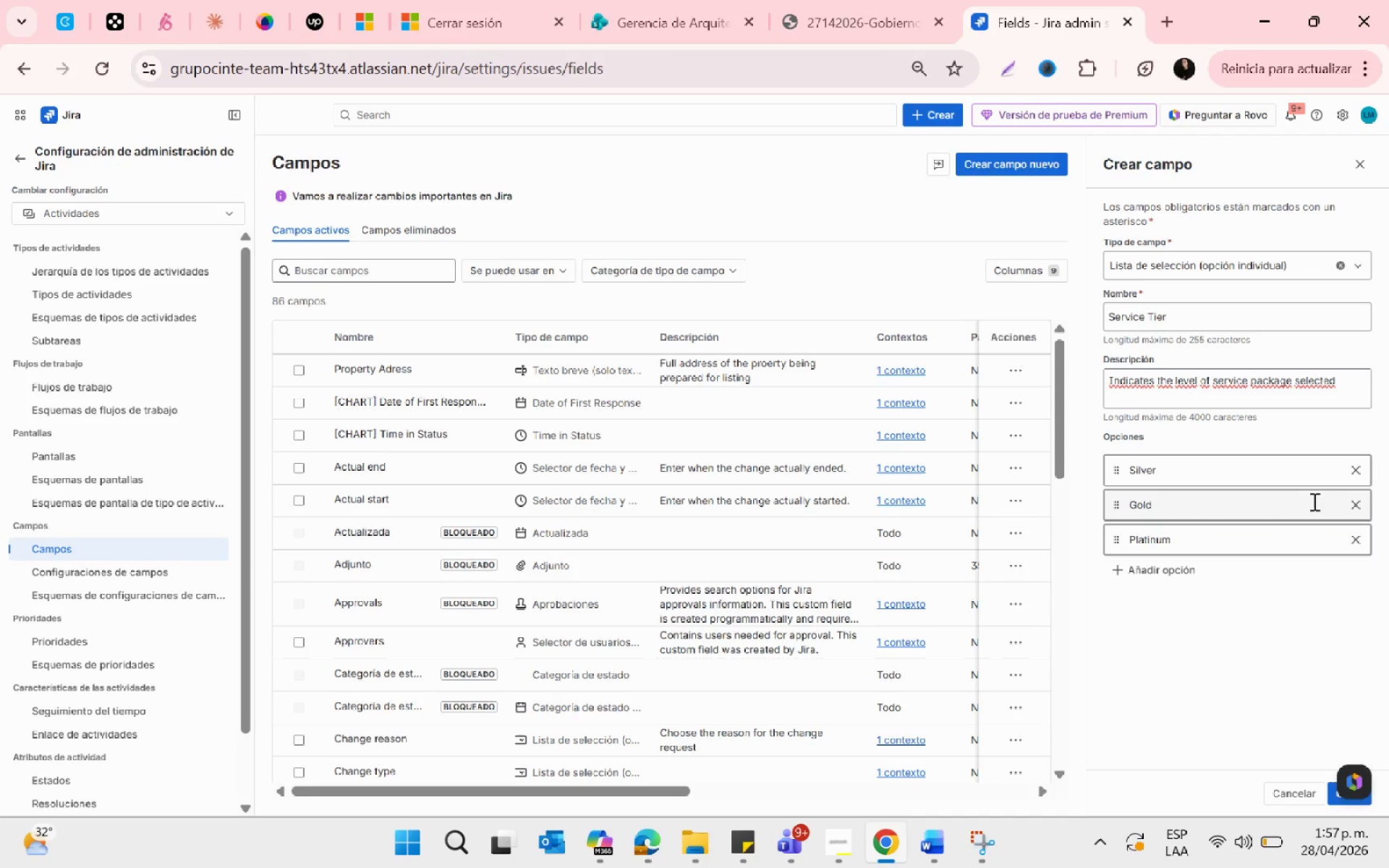 
key(PrintScreen)
 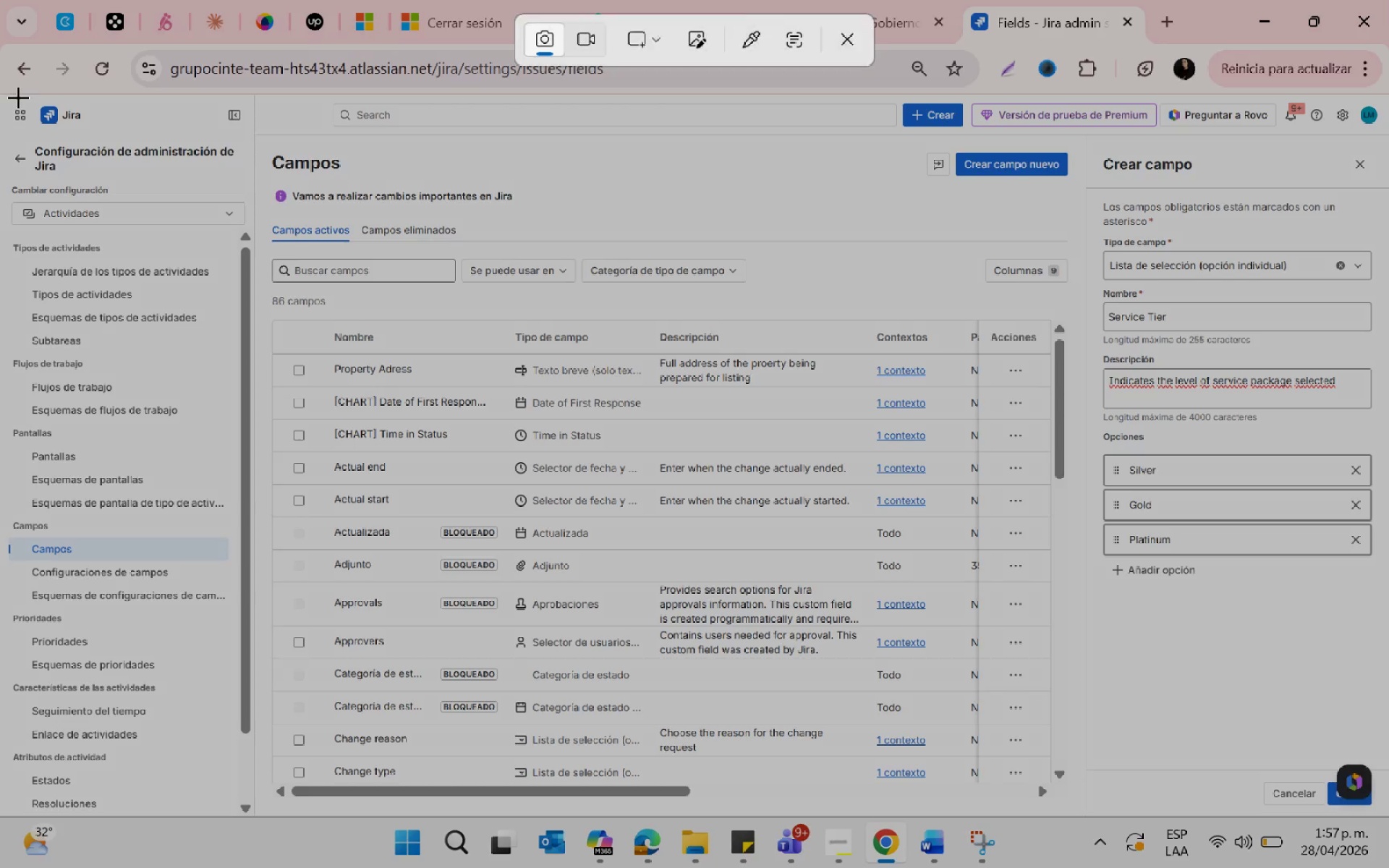 
left_click_drag(start_coordinate=[11, 93], to_coordinate=[1375, 815])
 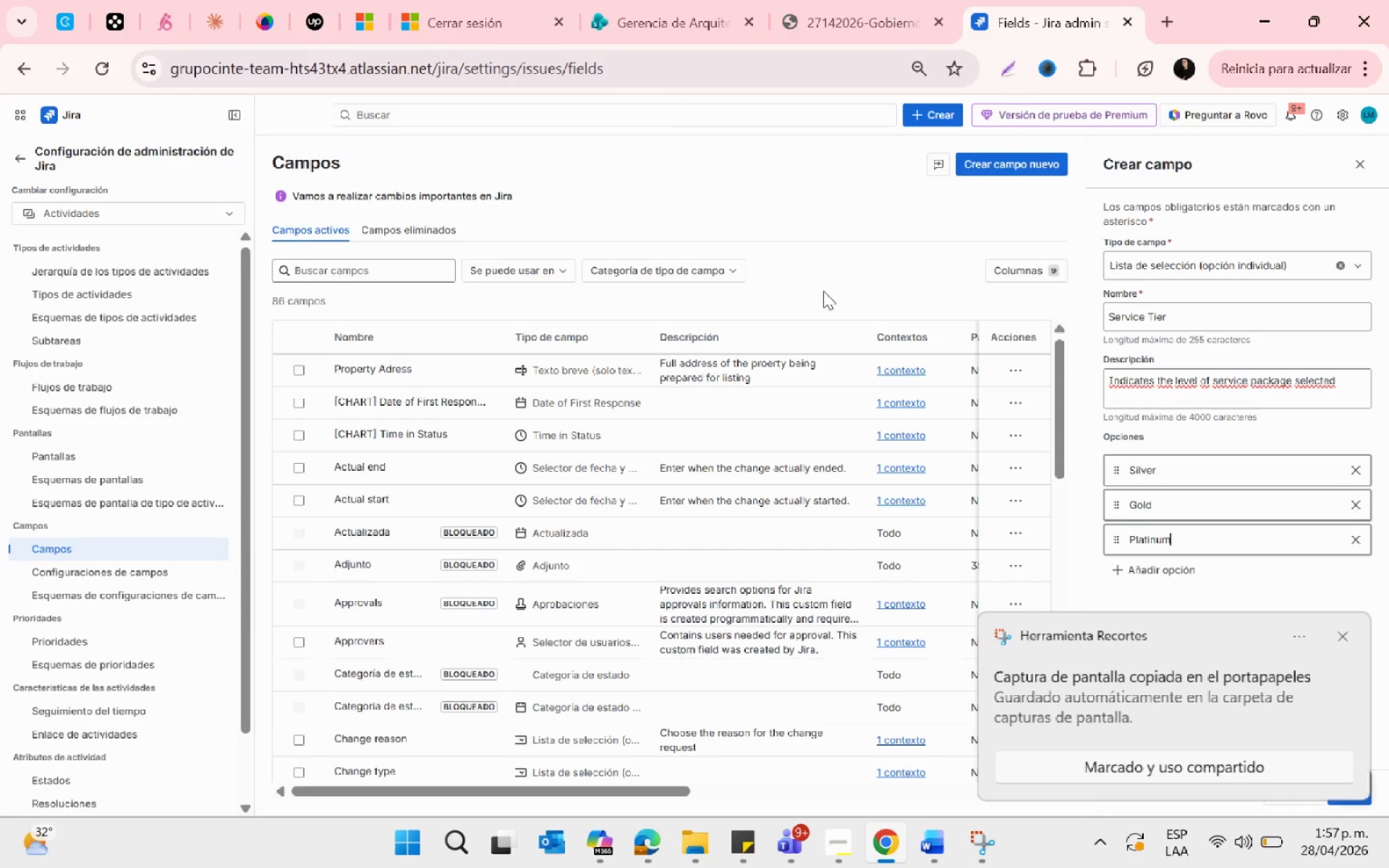 
left_click([1180, 700])
 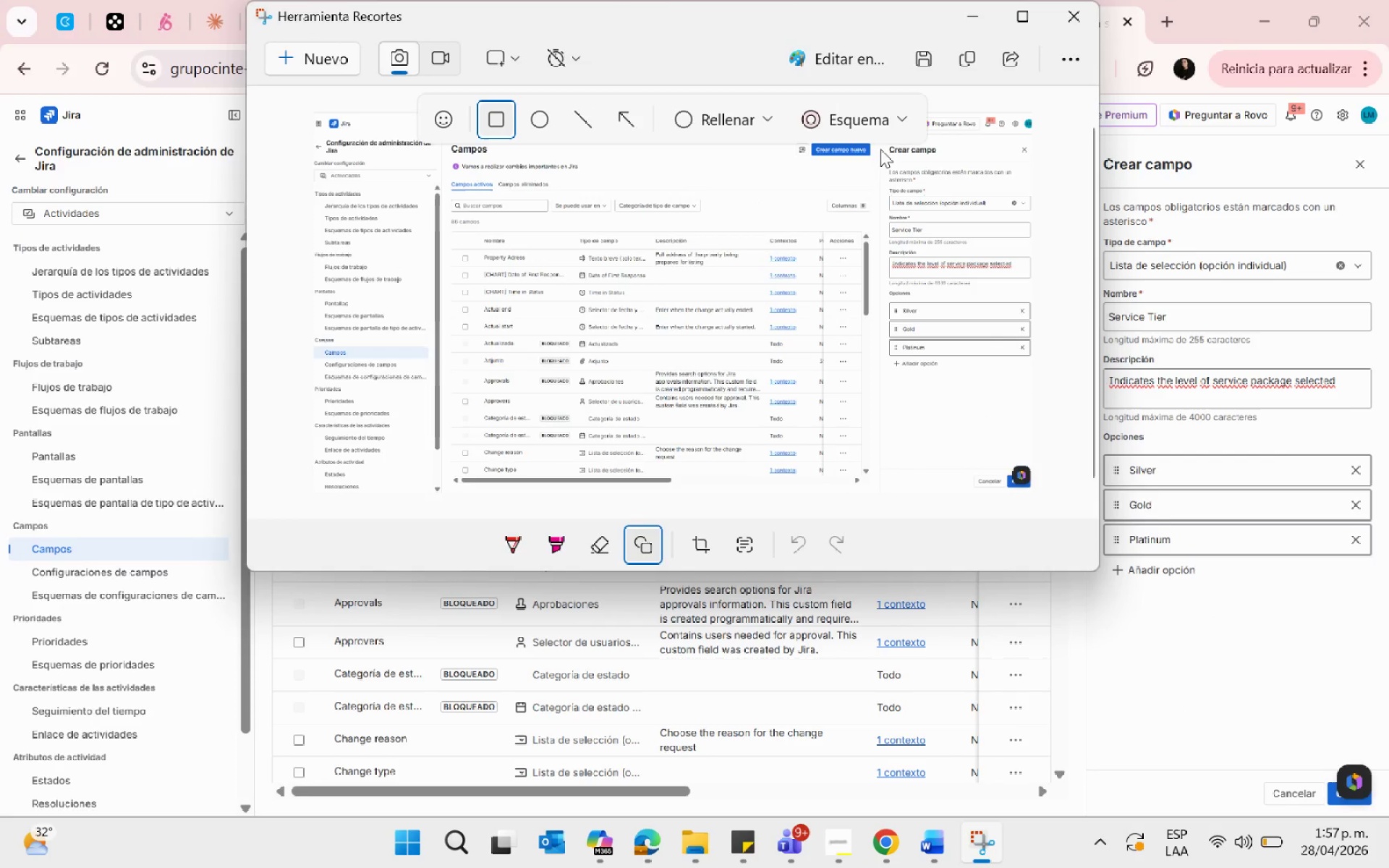 
left_click_drag(start_coordinate=[870, 163], to_coordinate=[1083, 516])
 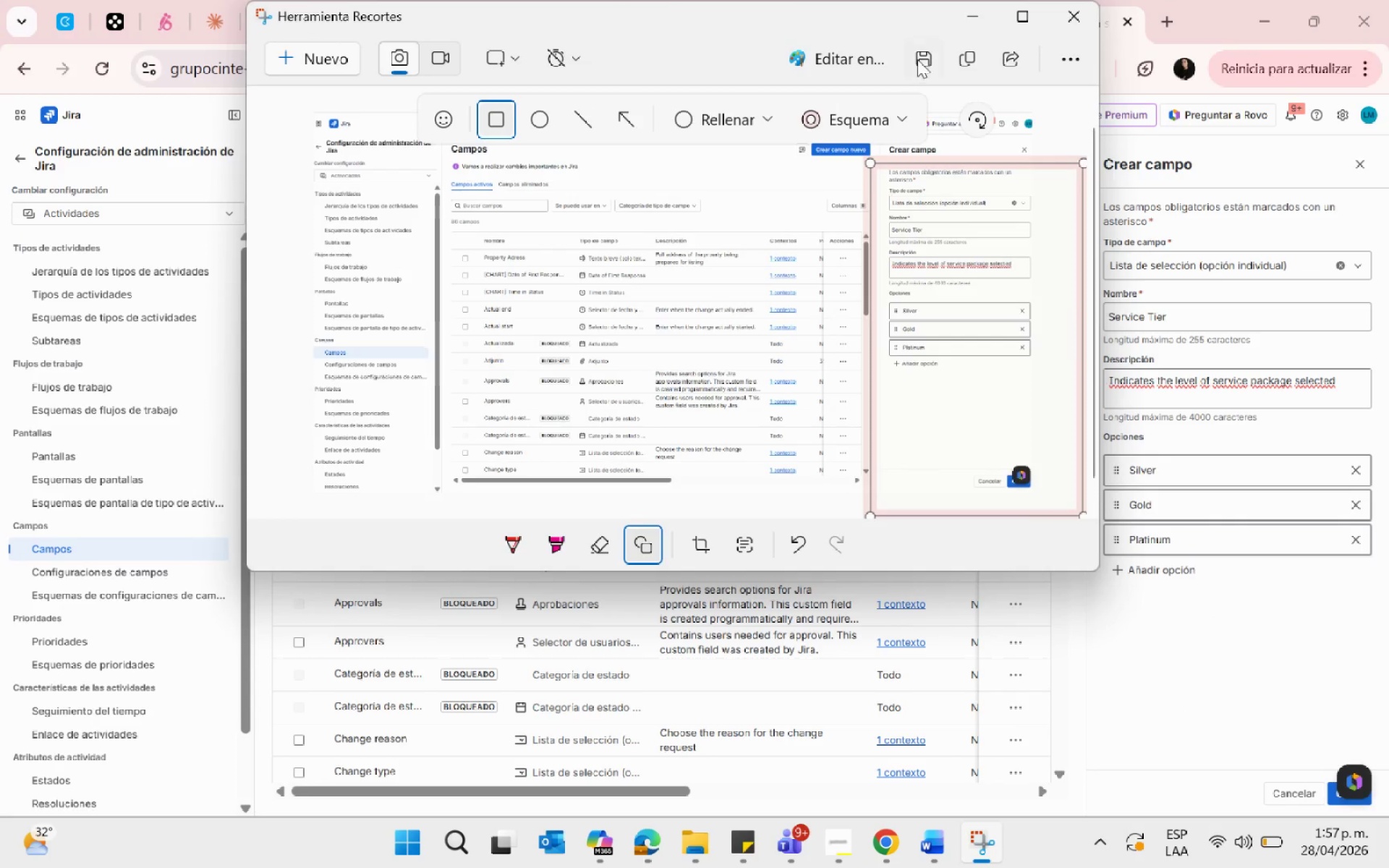 
left_click([937, 59])
 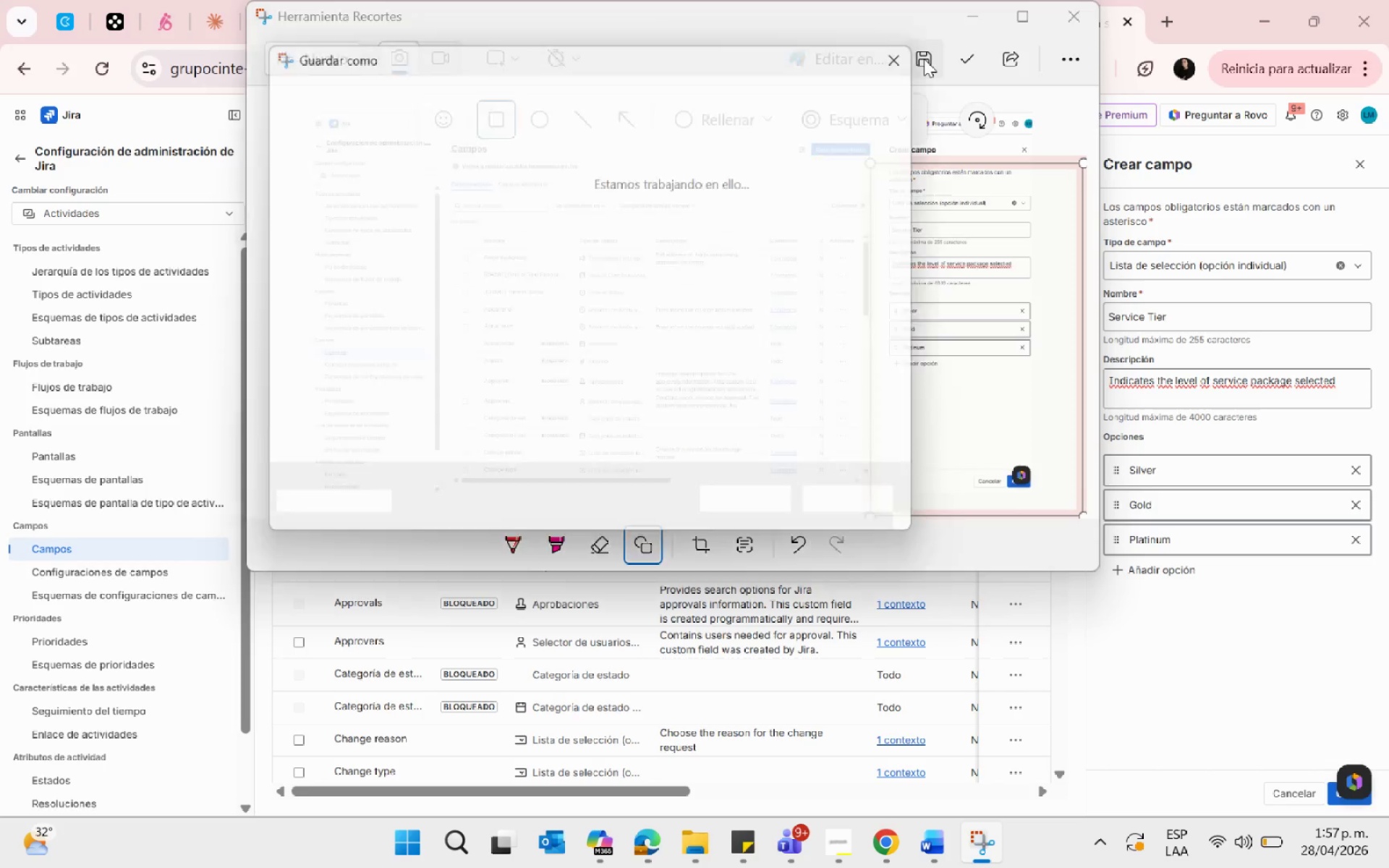 
scroll: coordinate [365, 328], scroll_direction: down, amount: 3.0
 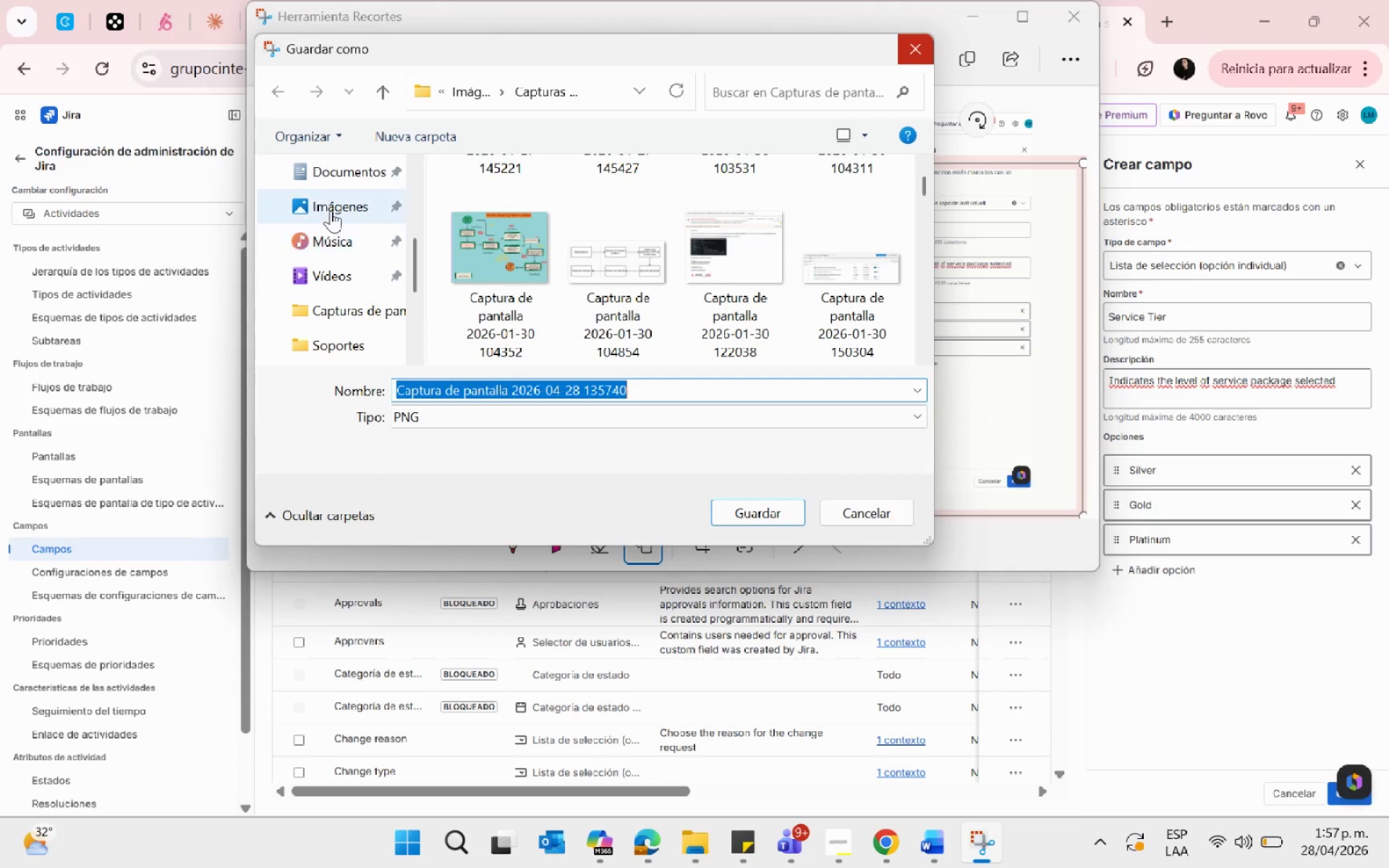 
left_click([331, 210])
 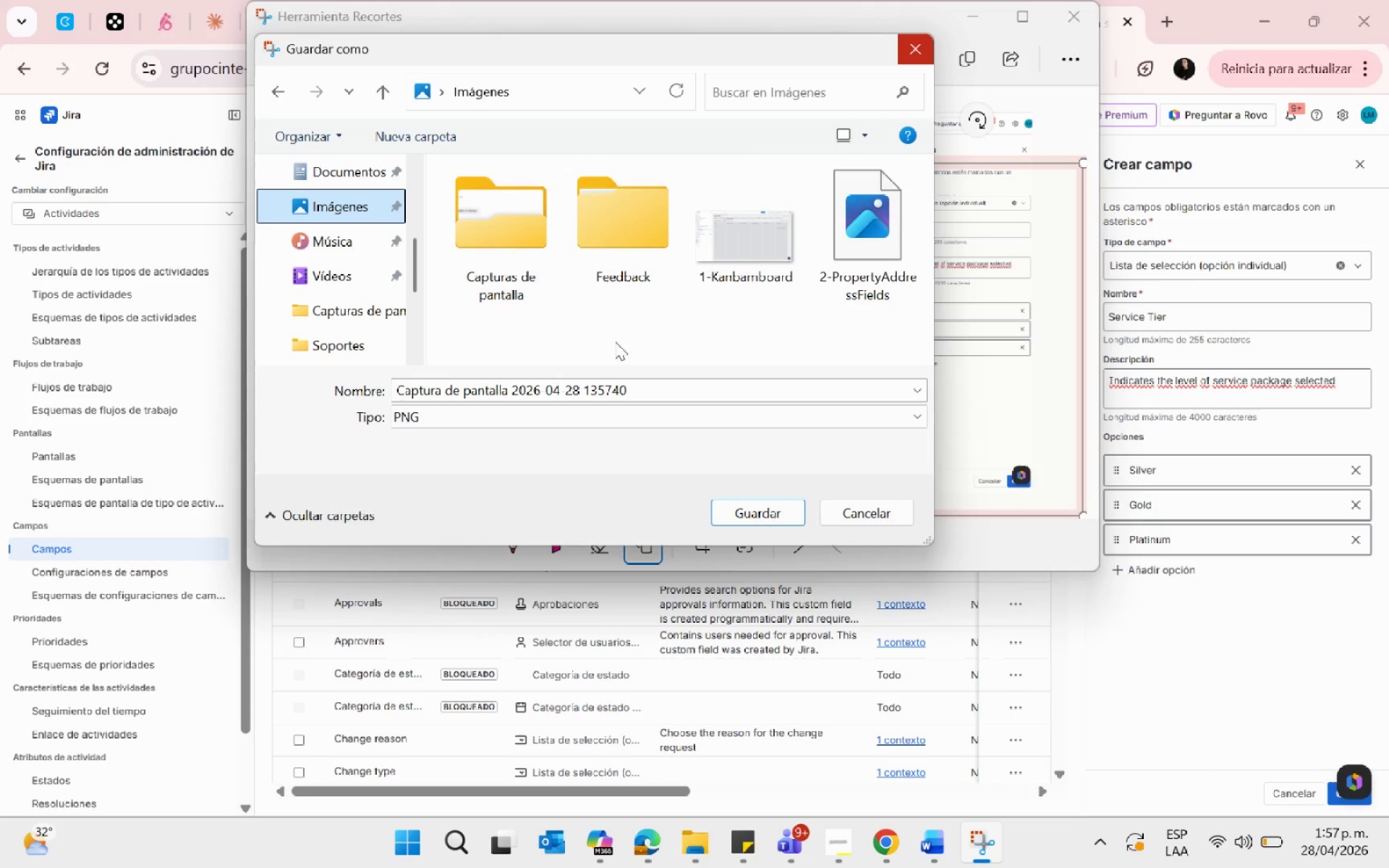 
left_click([933, 240])
 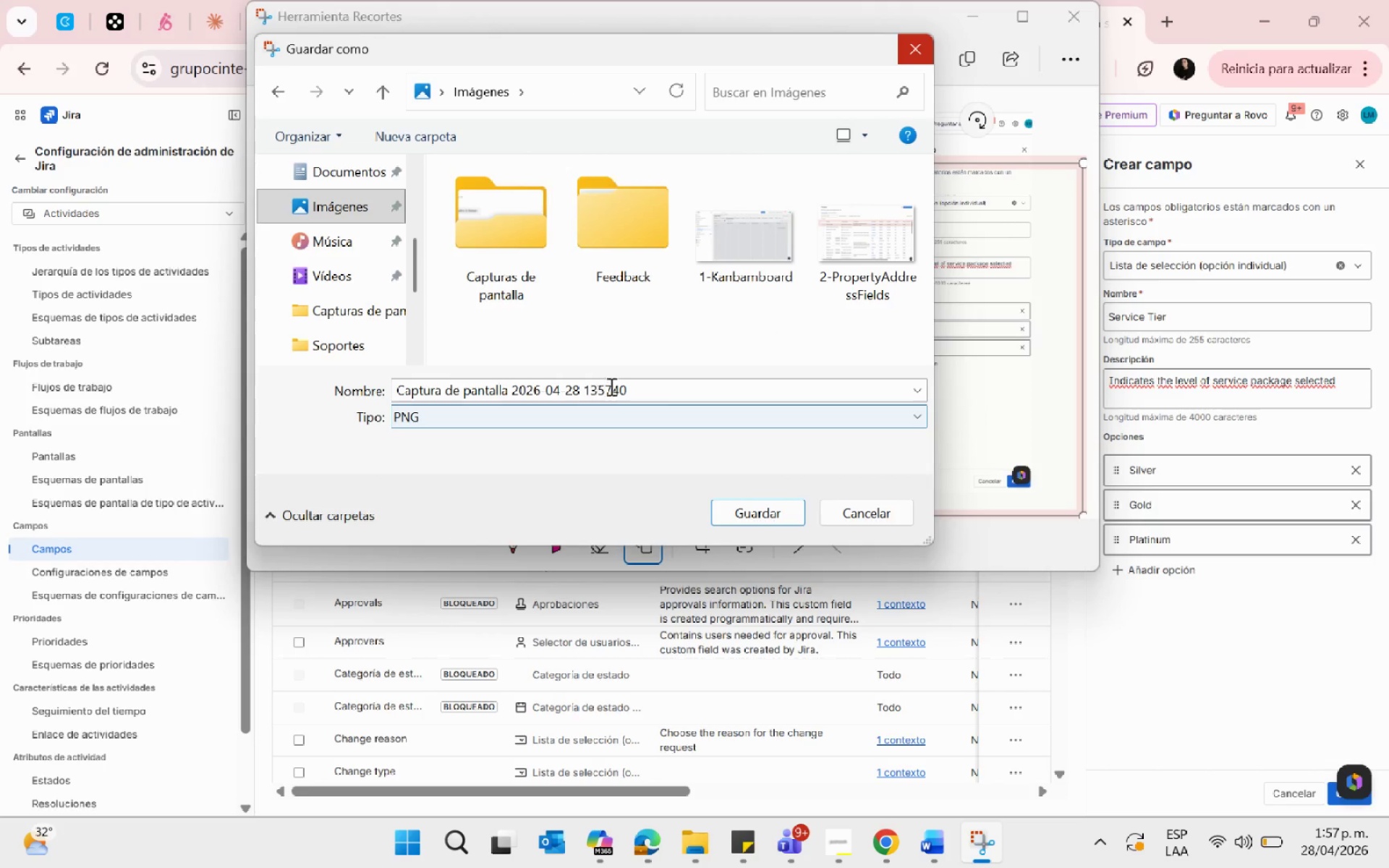 
scroll: coordinate [615, 341], scroll_direction: down, amount: 6.0
 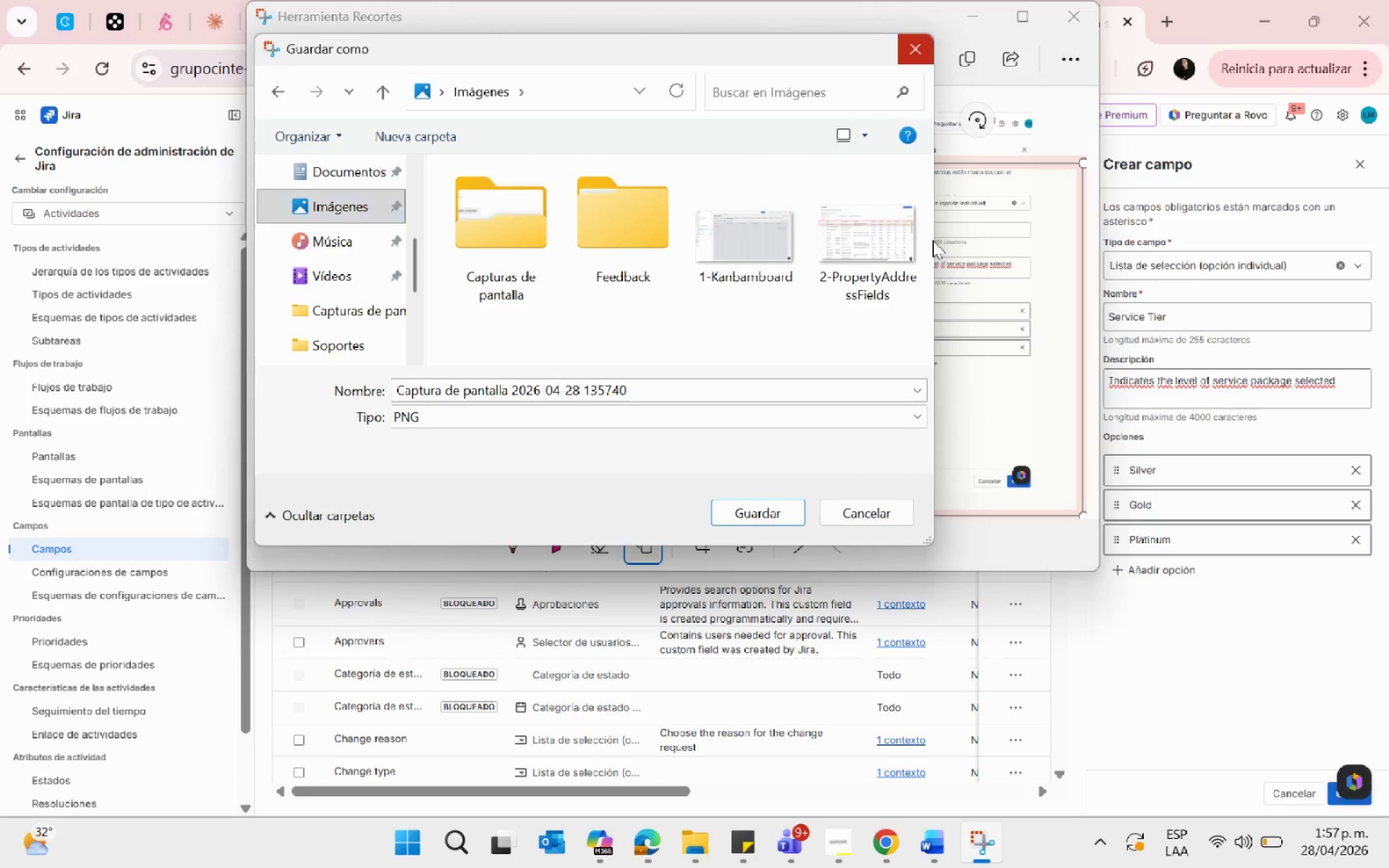 
left_click([612, 386])
 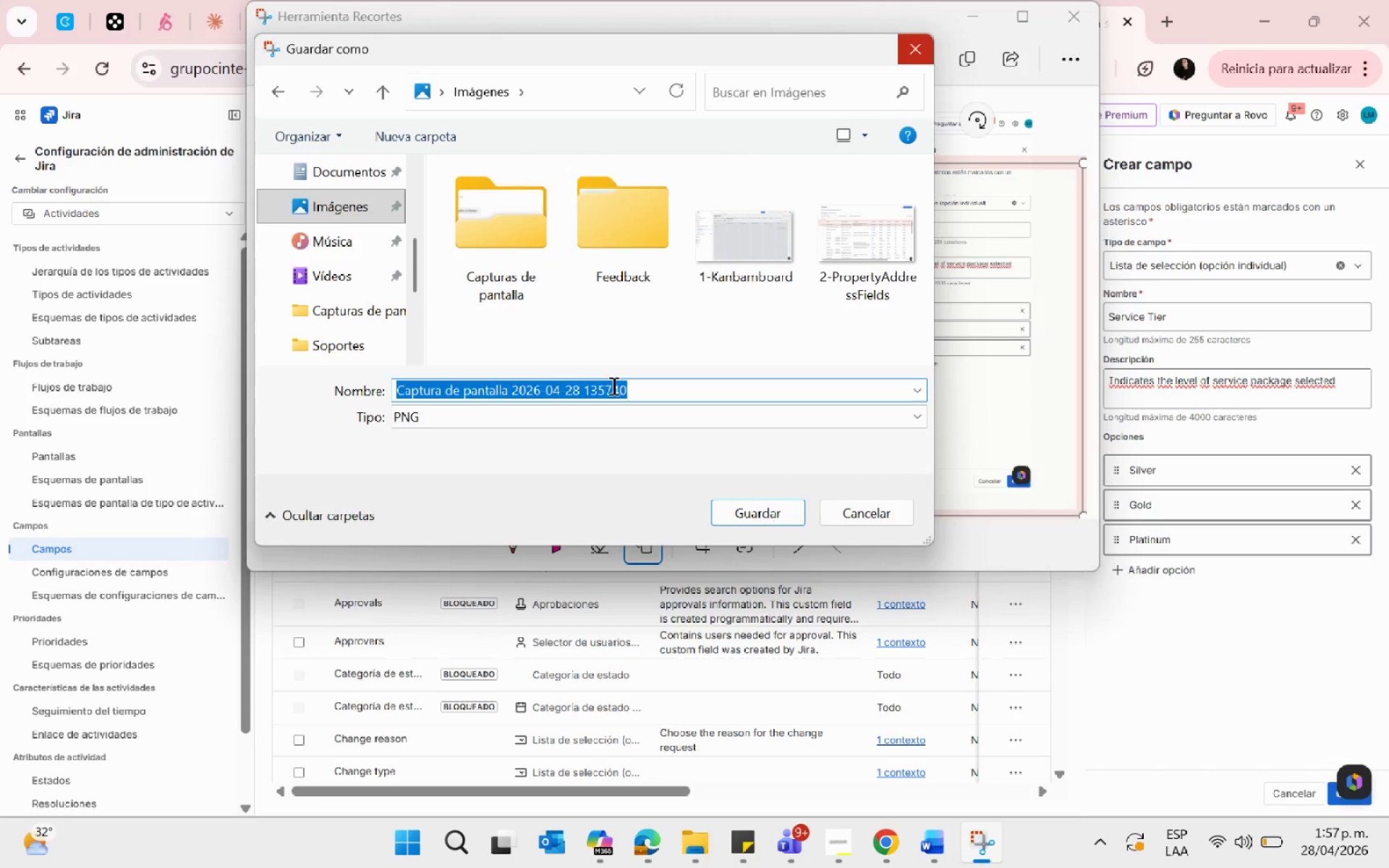 
type(3-ServerTier)
key(Backspace)
key(Backspace)
key(Backspace)
key(Backspace)
key(Backspace)
key(Backspace)
key(Backspace)
key(Backspace)
type(c)
key(Backspace)
type(viceTierFileds)
 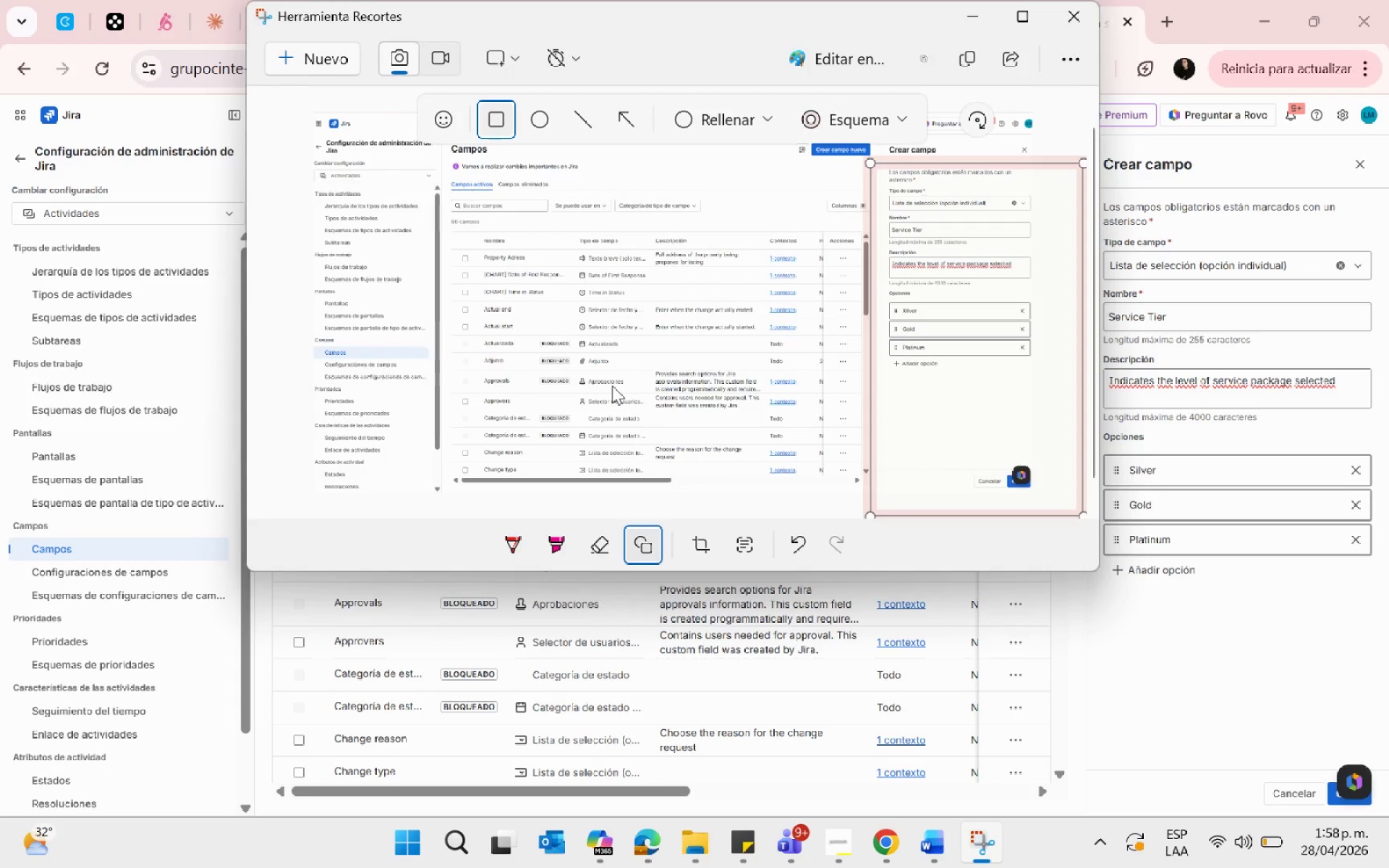 
 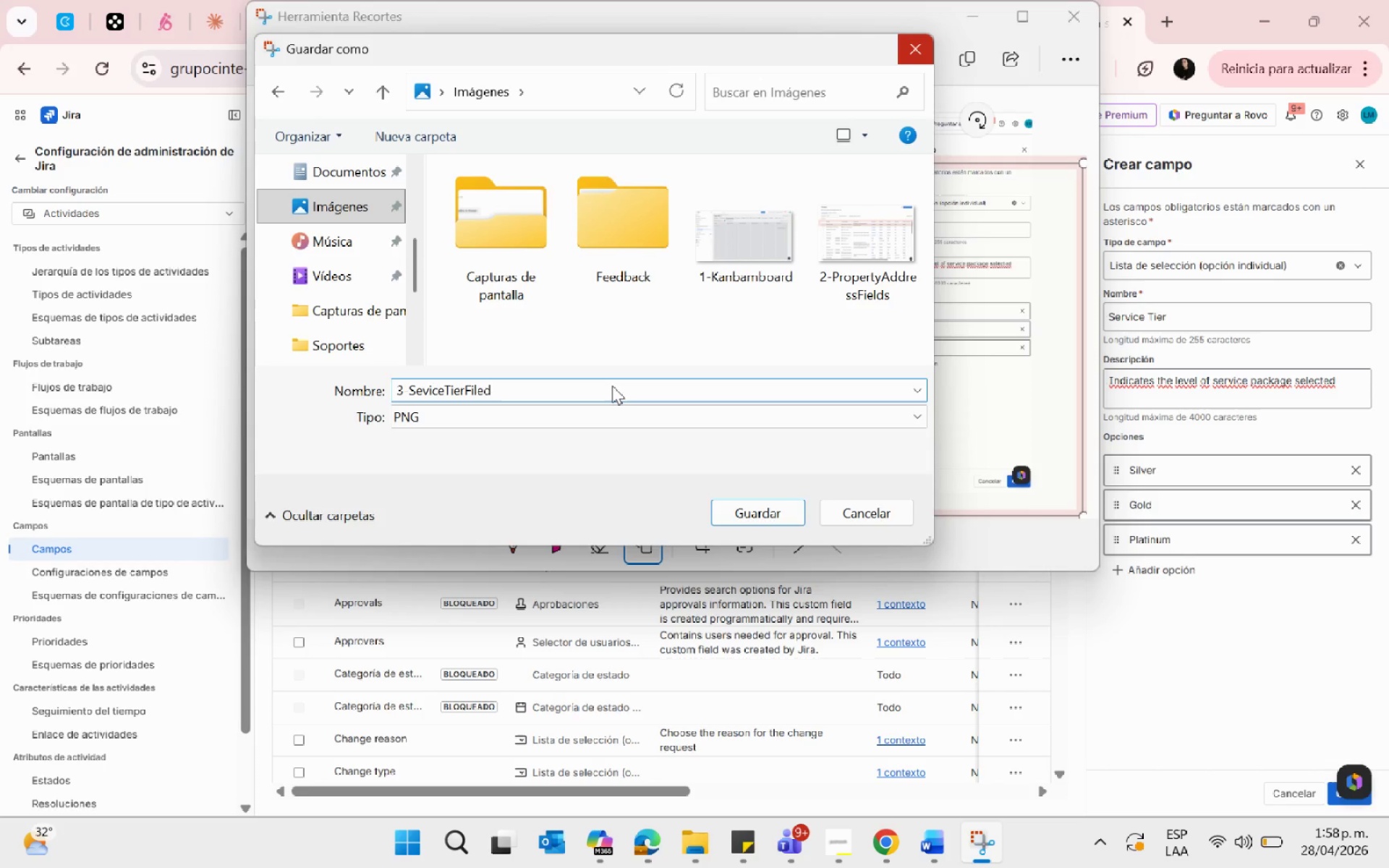 
key(Enter)
 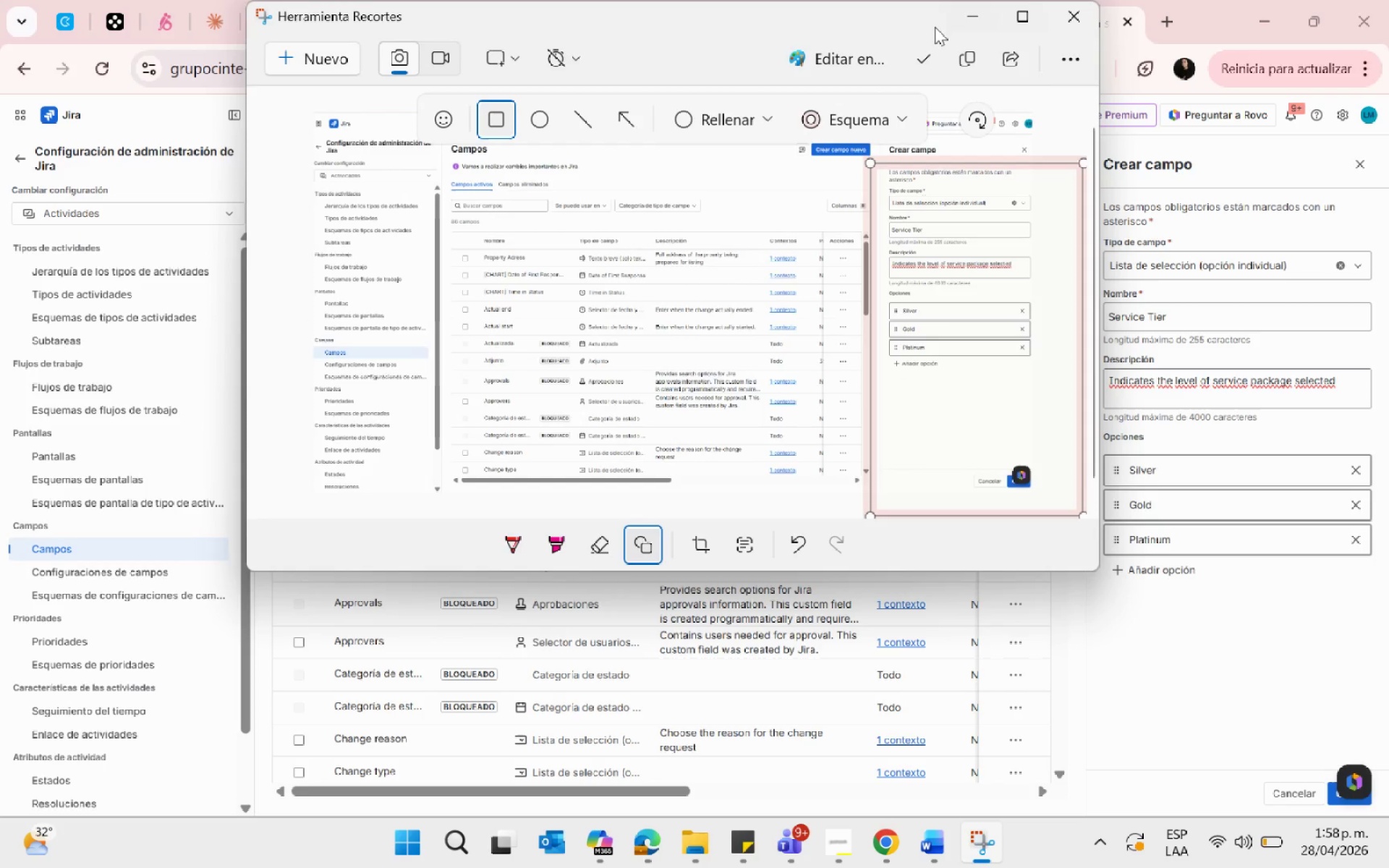 
left_click([958, 21])
 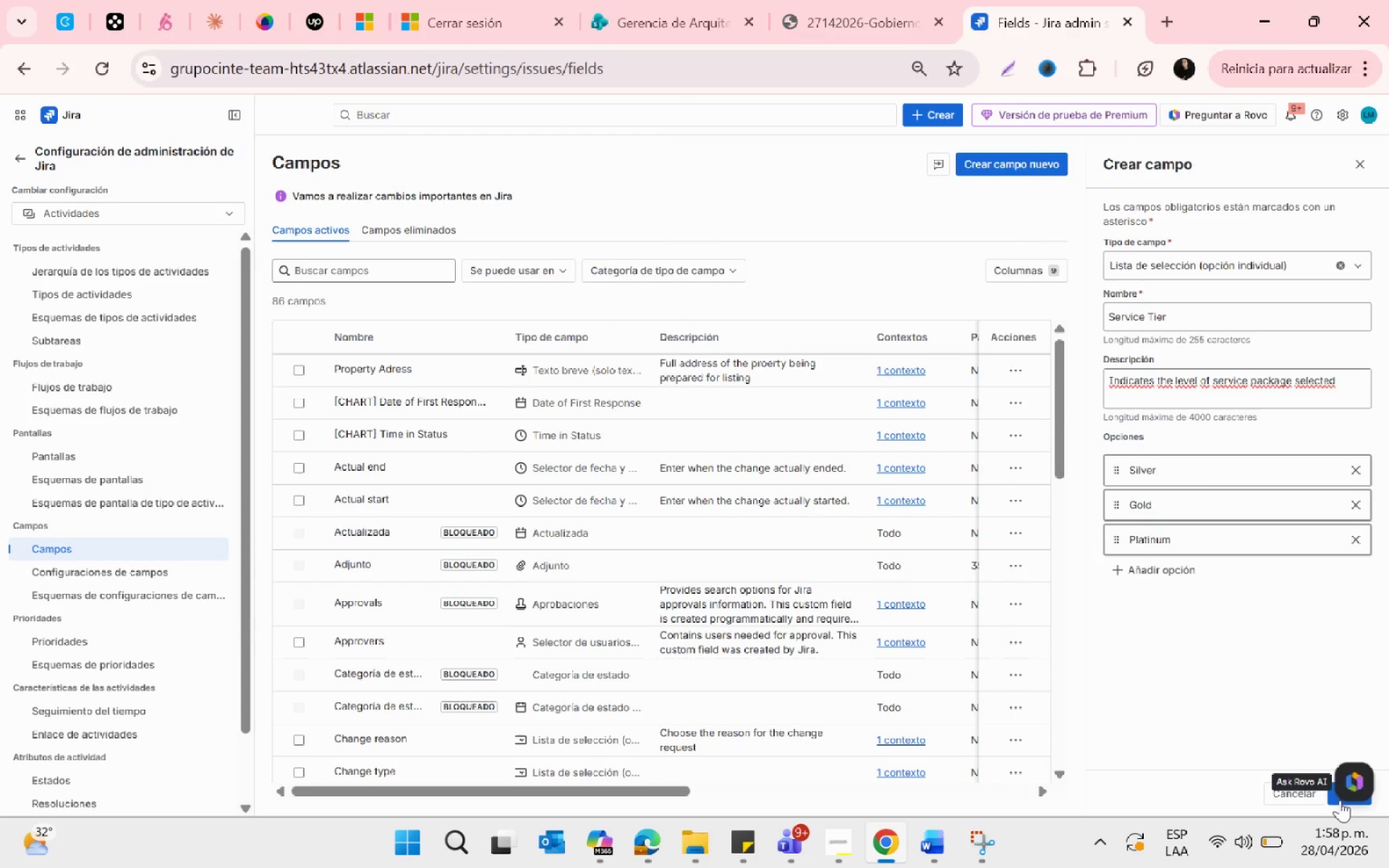 
left_click([1340, 800])
 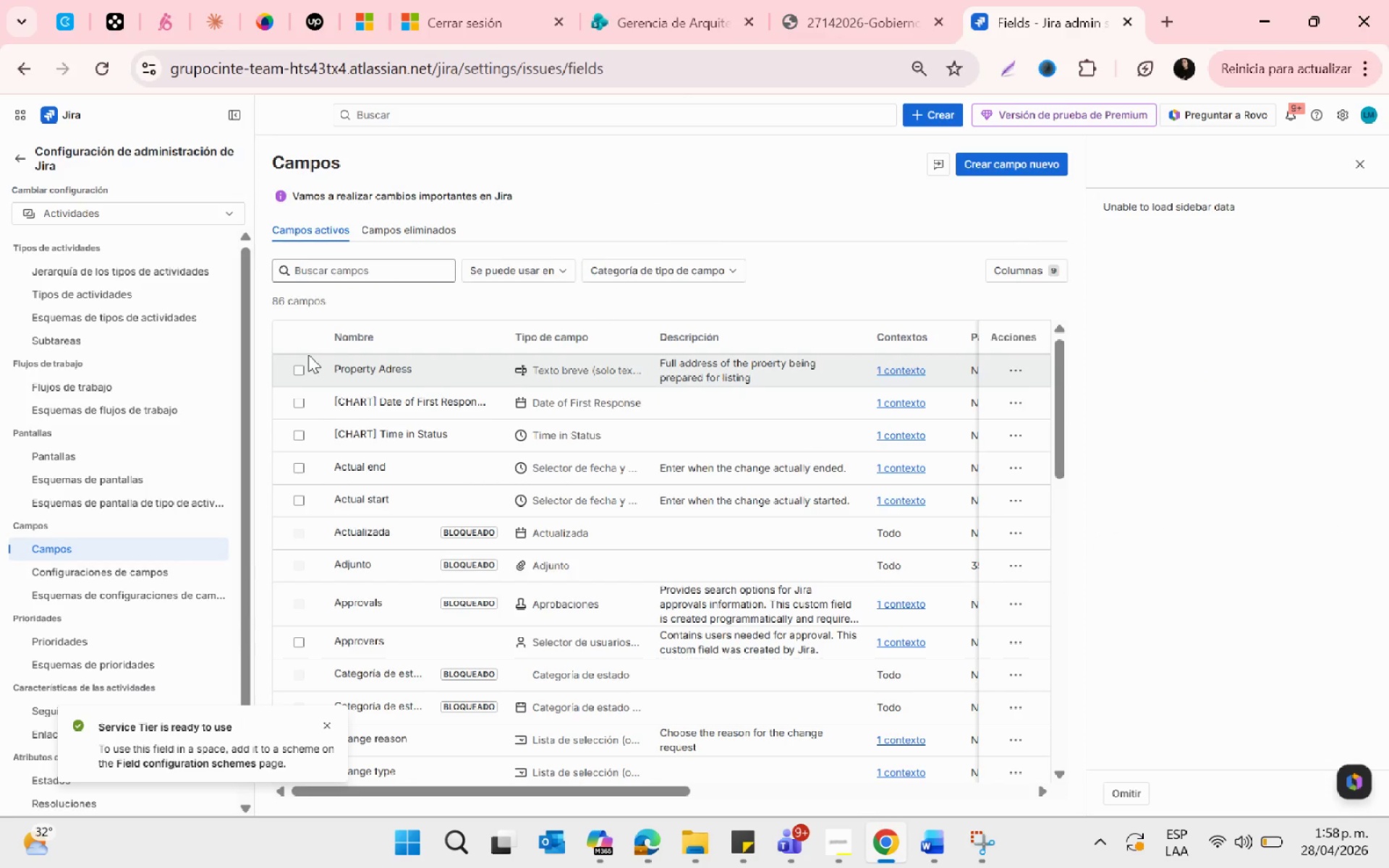 
wait(8.25)
 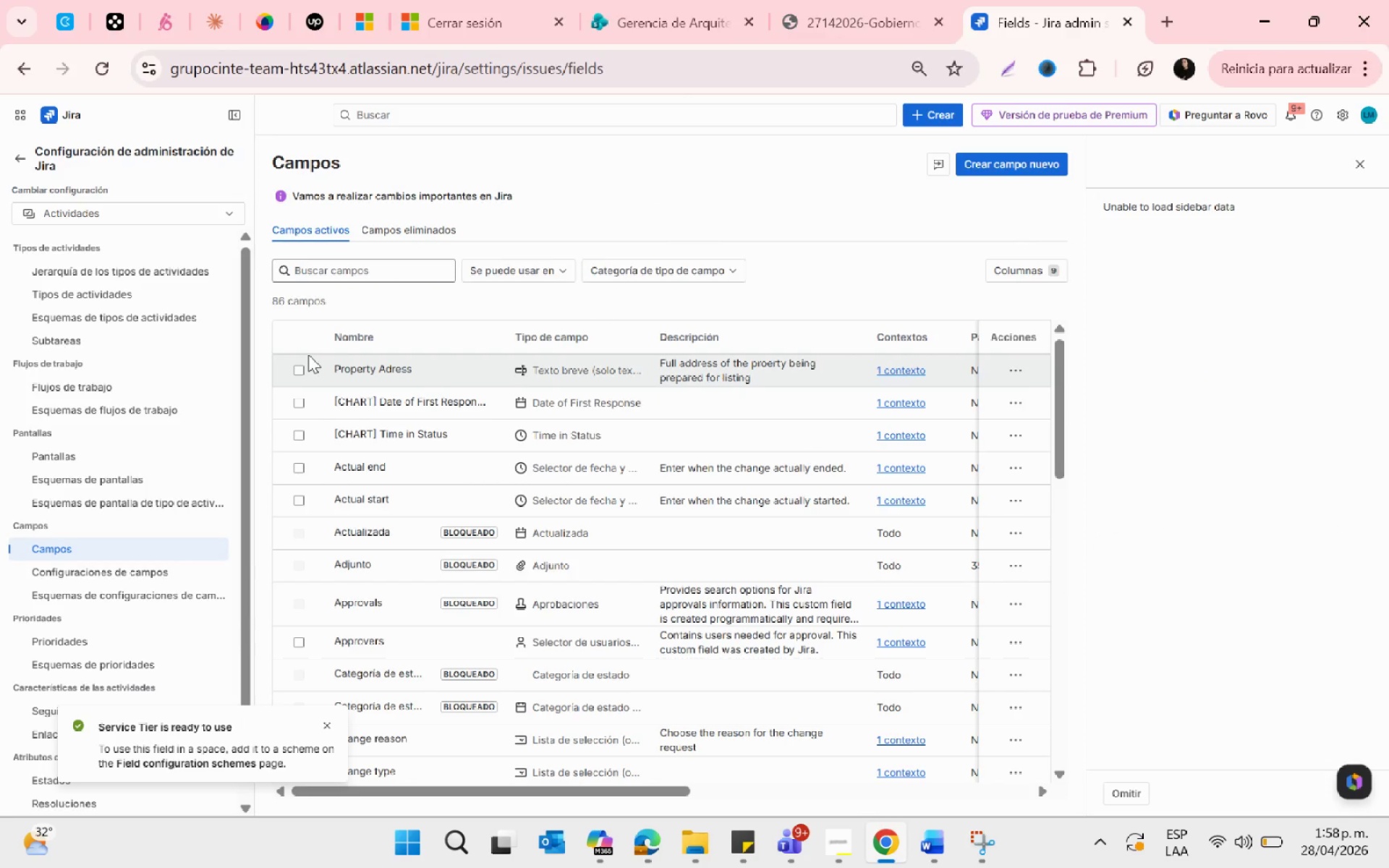 
left_click([1019, 369])
 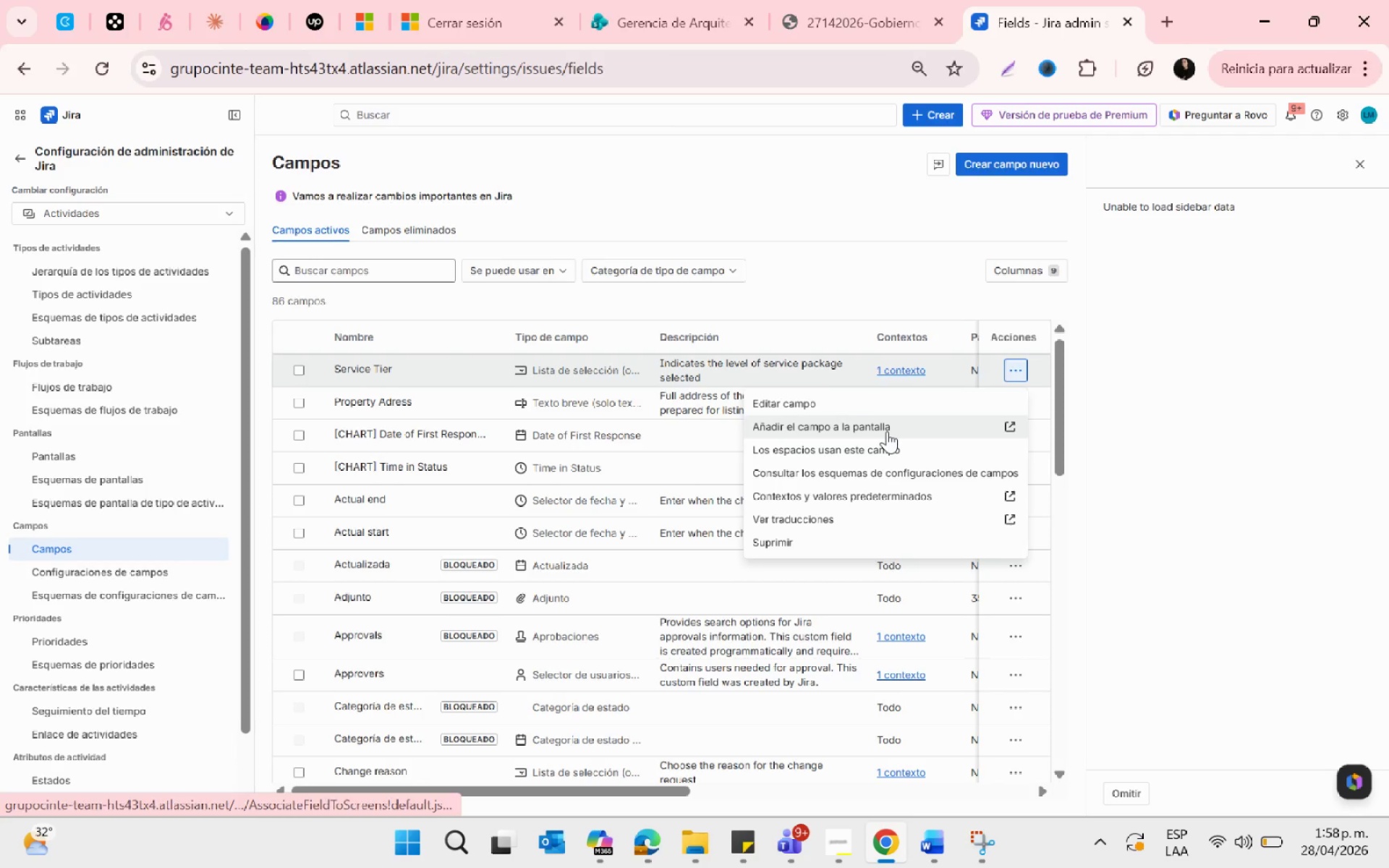 
left_click([887, 431])
 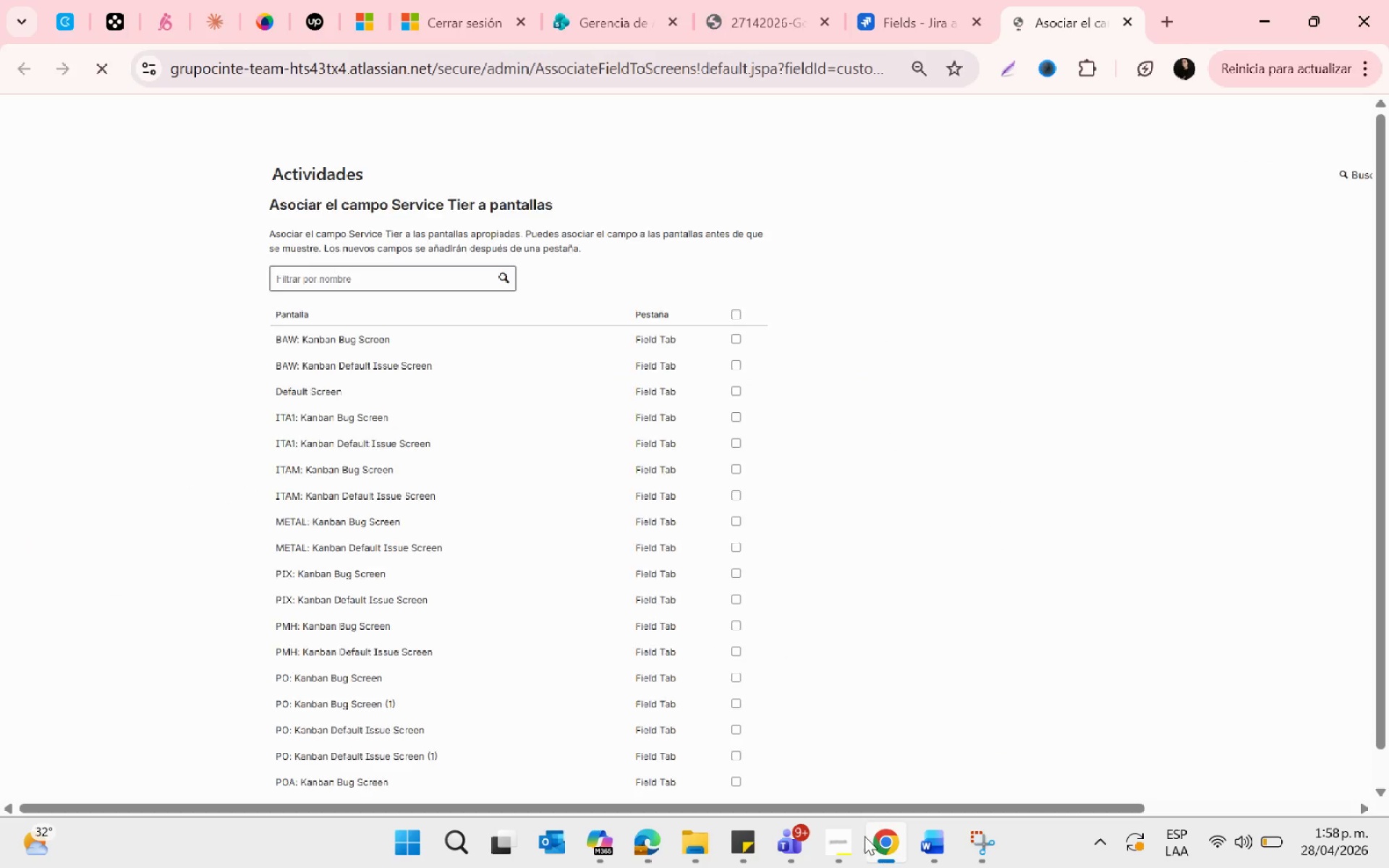 
left_click([838, 838])